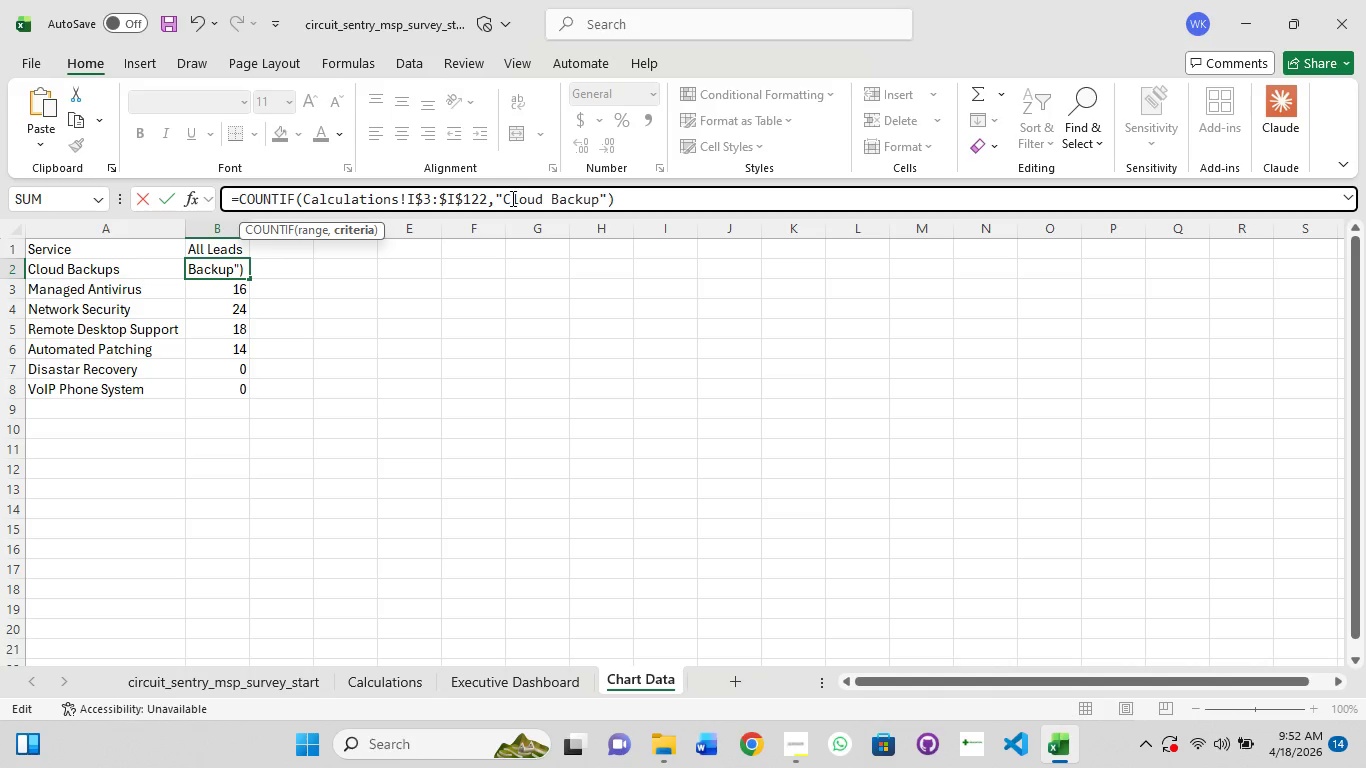 
key(Enter)
 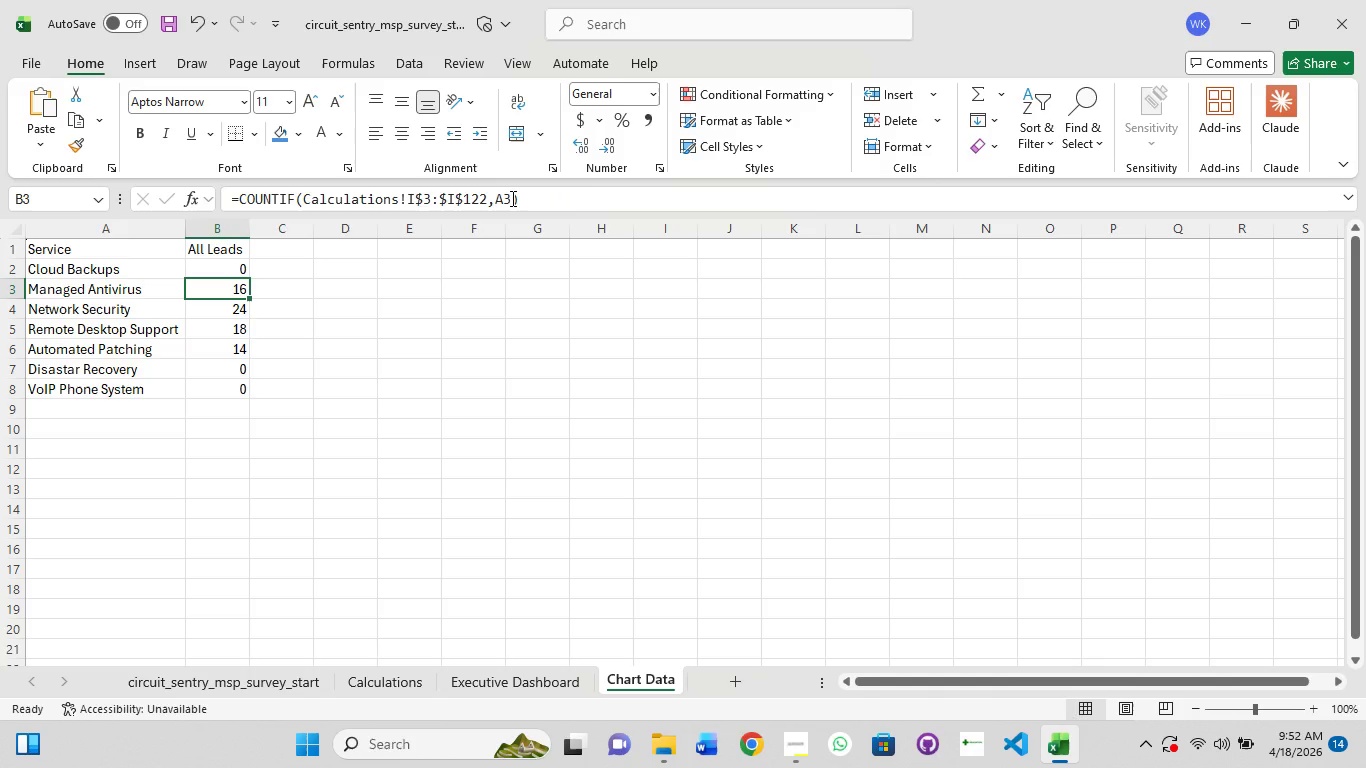 
key(Control+Z)
 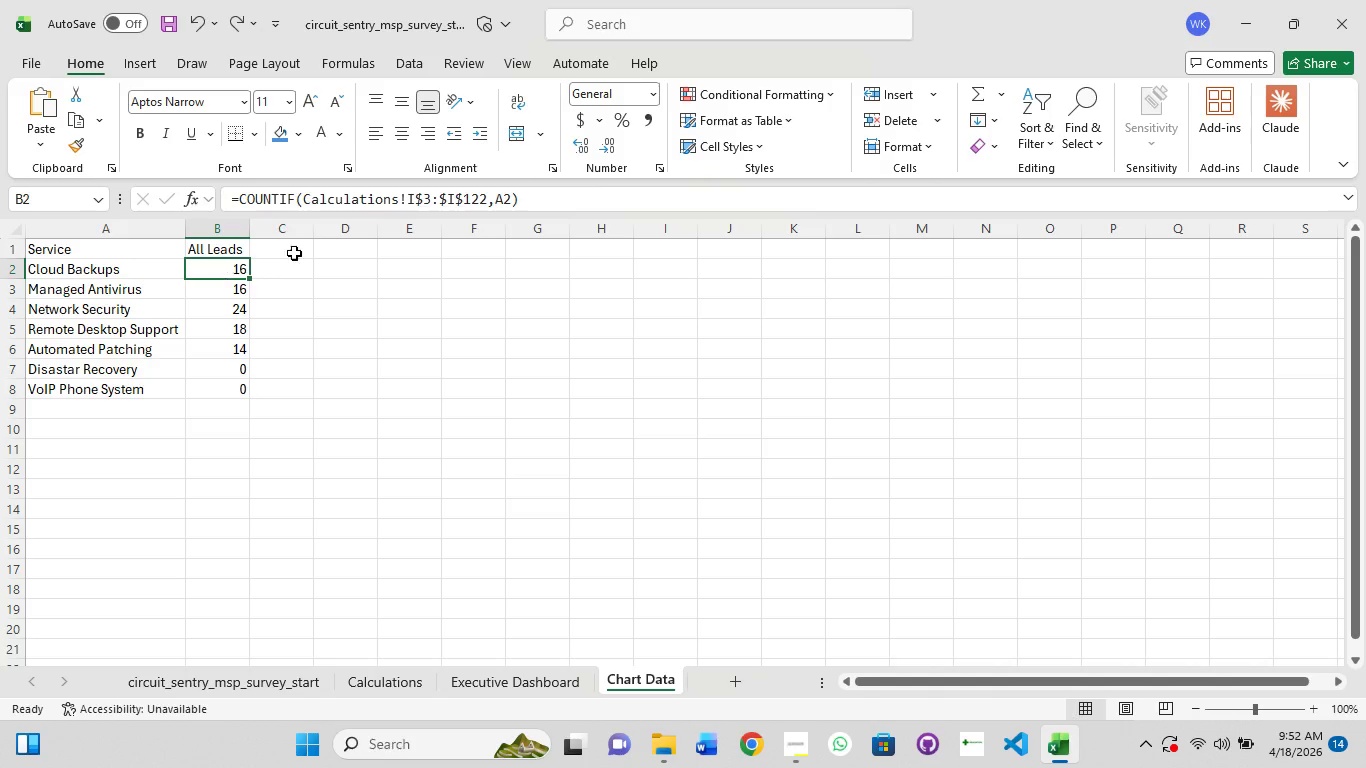 
left_click([511, 201])
 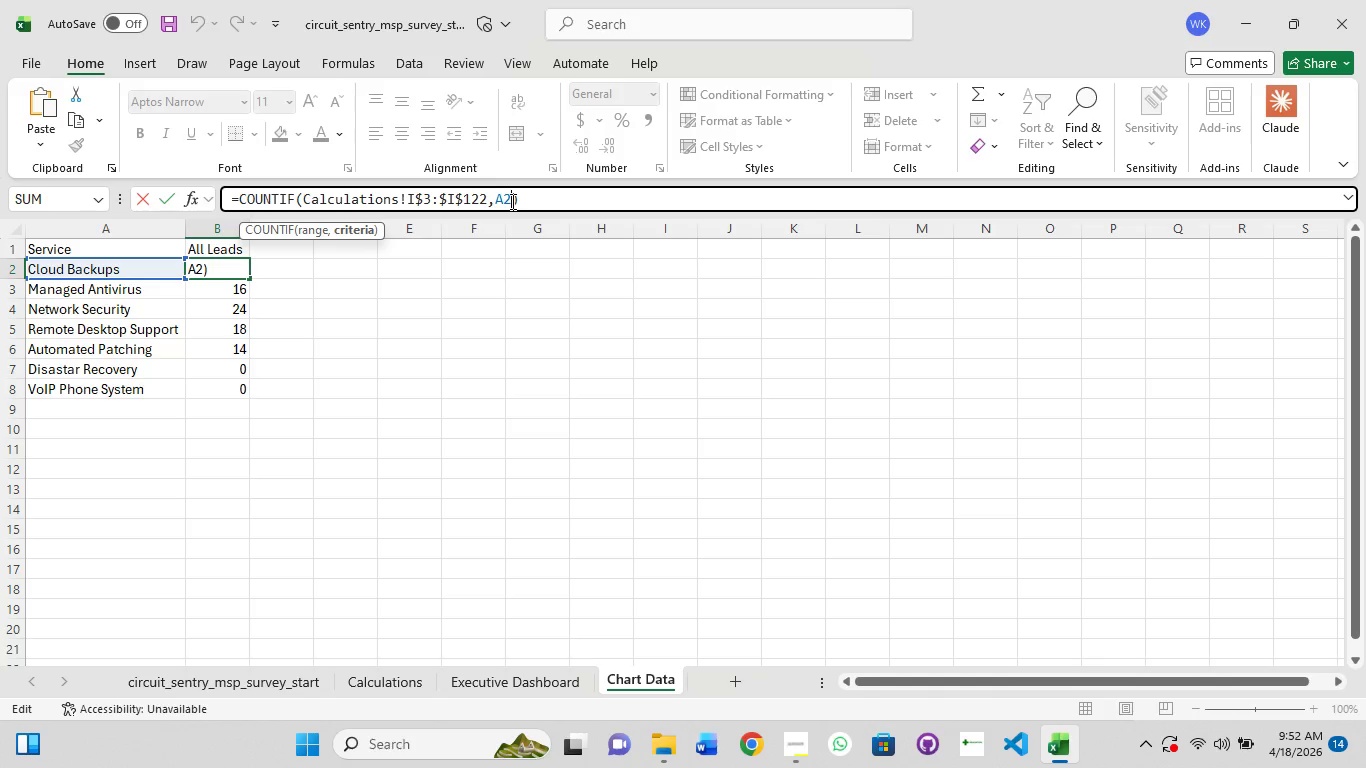 
wait(9.31)
 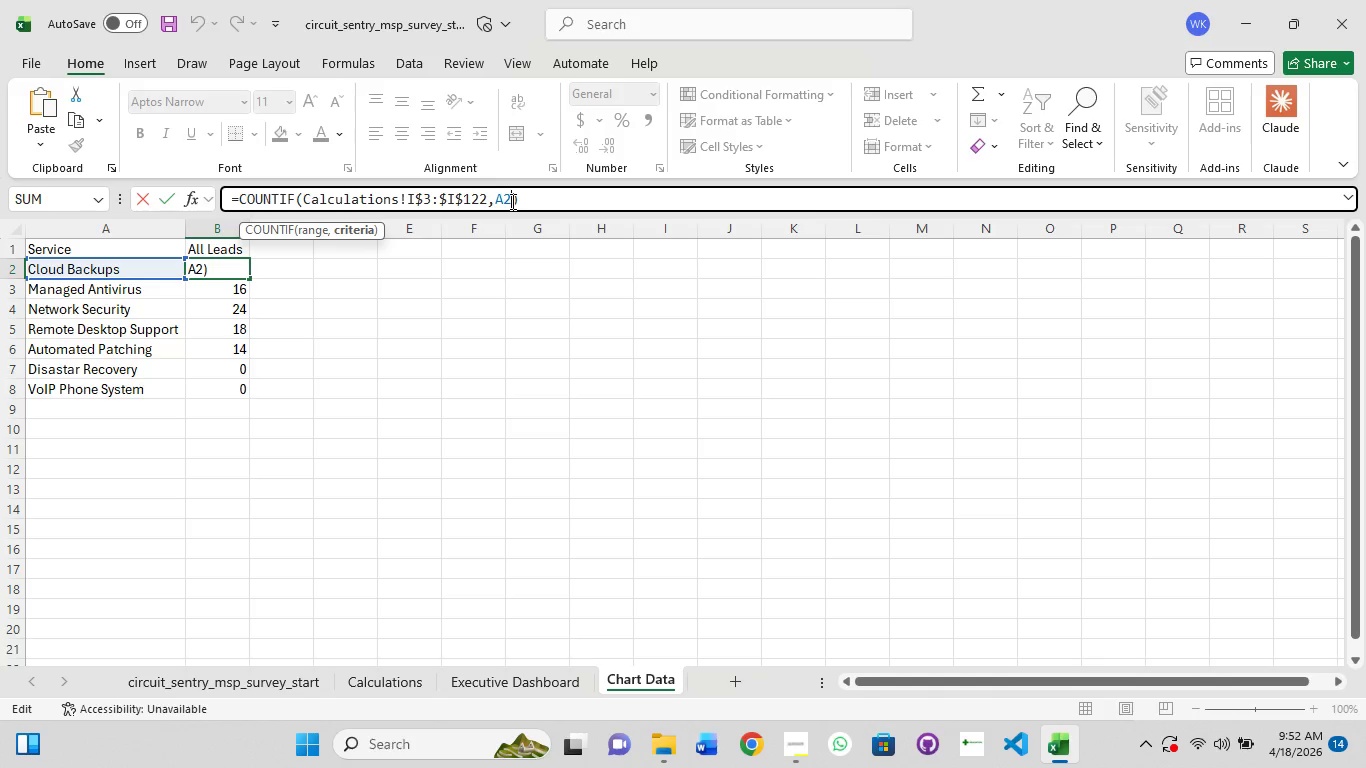 
key(Enter)
 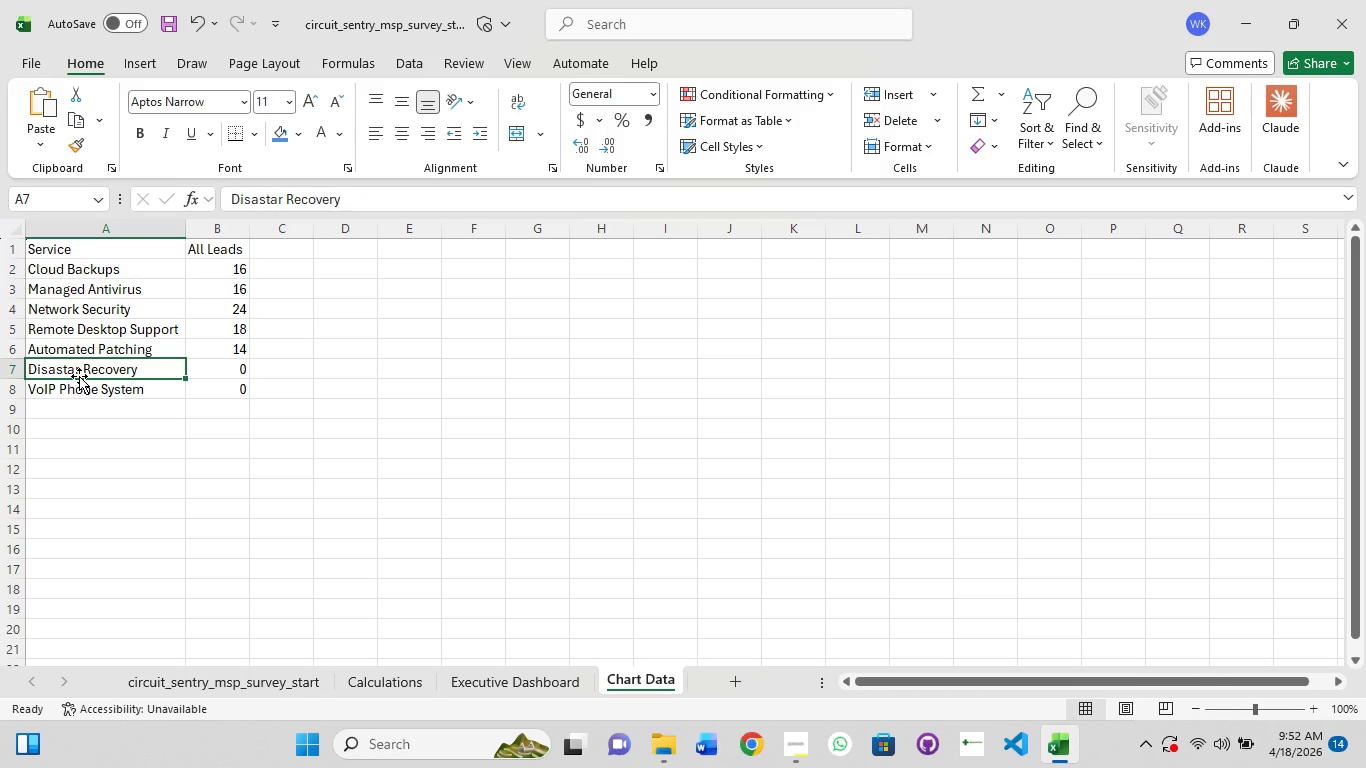 
wait(6.69)
 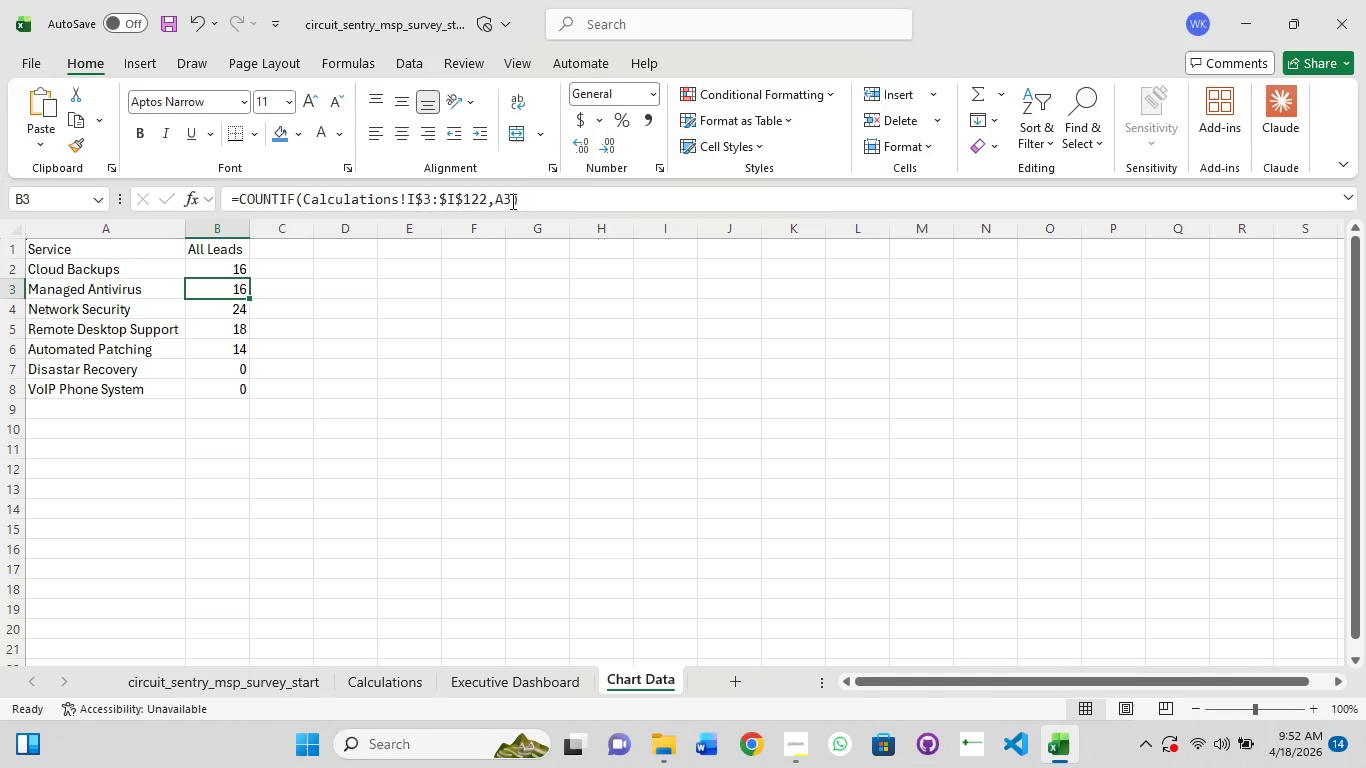 
double_click([78, 367])
 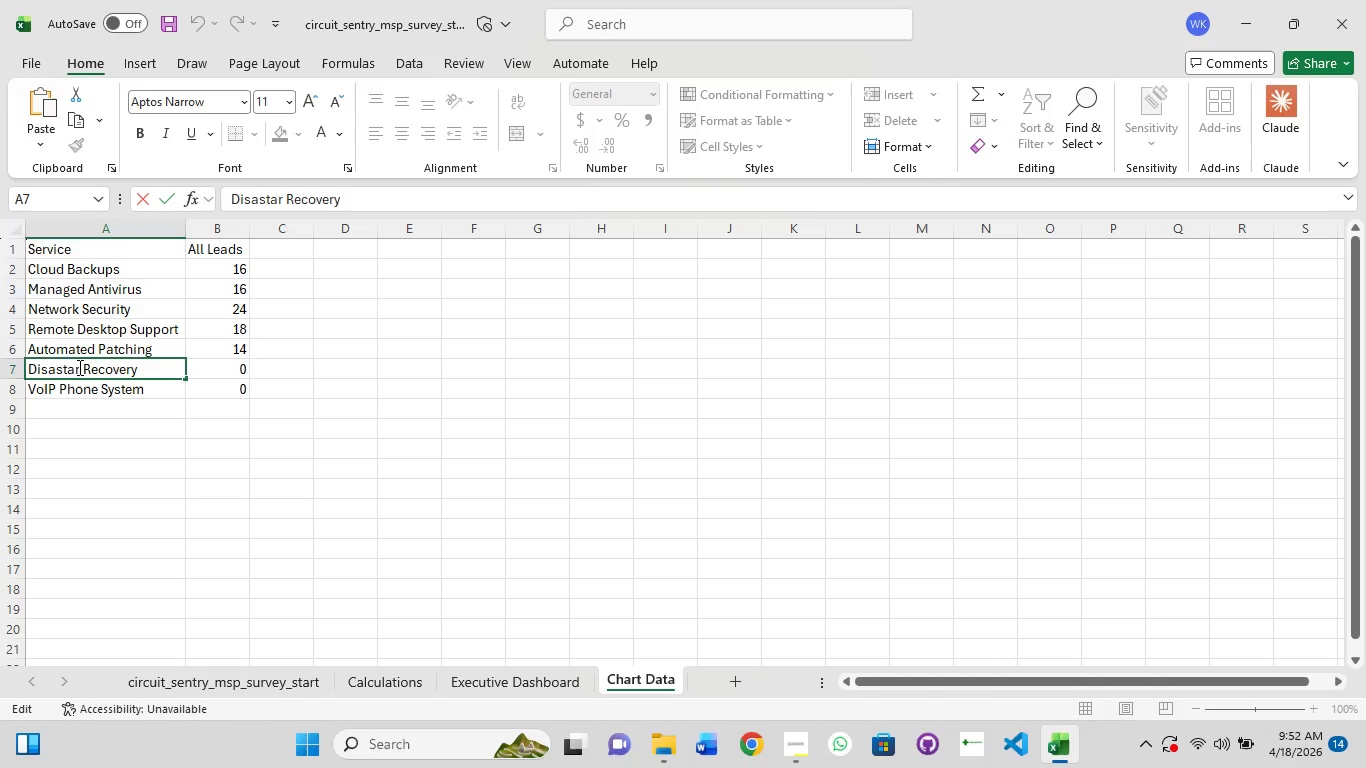 
key(Backspace)
key(Backspace)
type(er)
 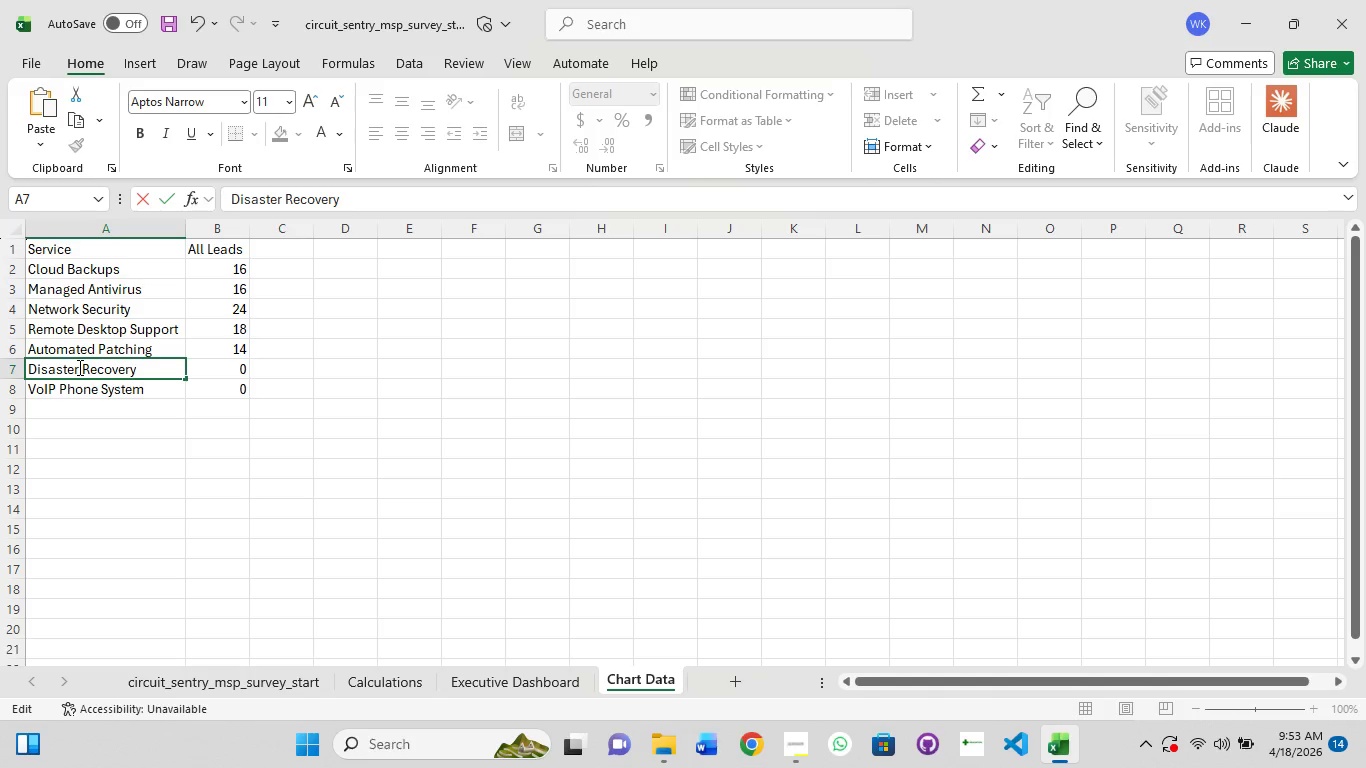 
key(Enter)
 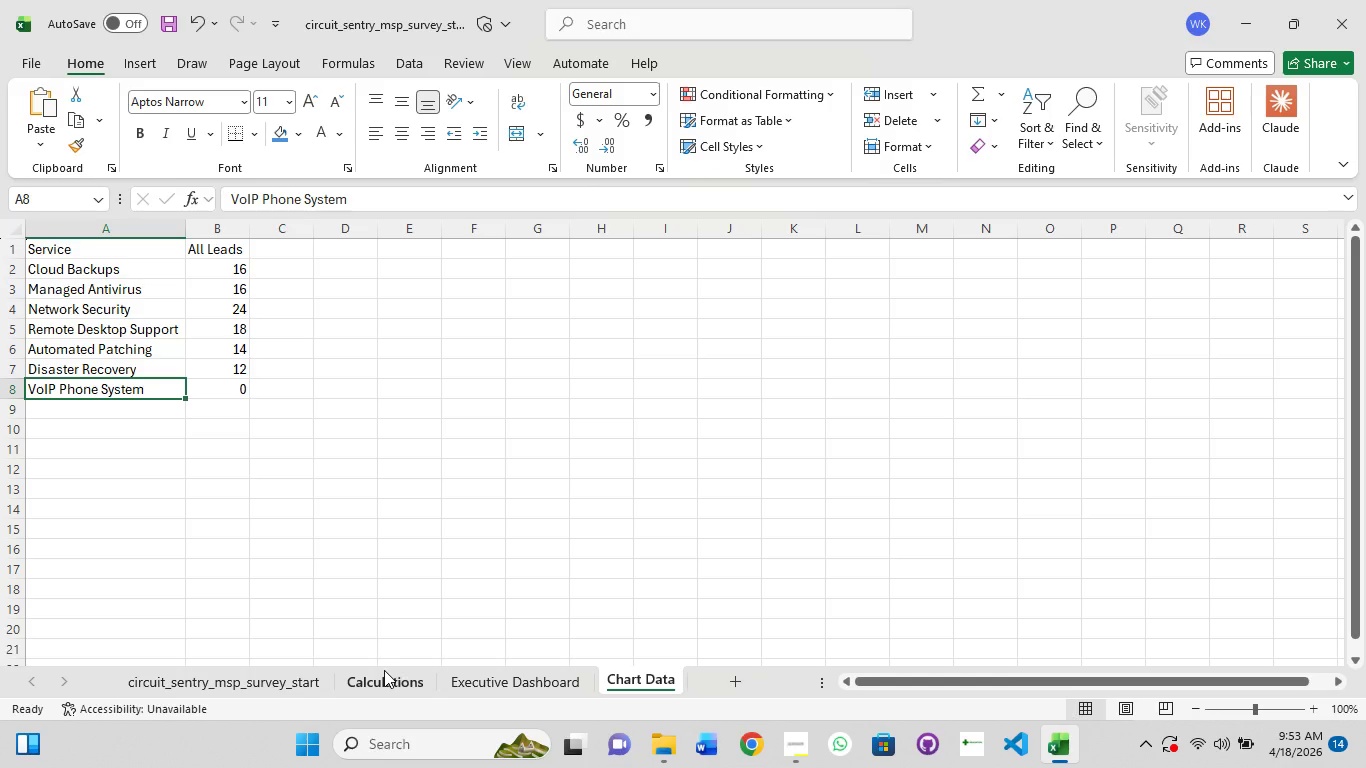 
wait(9.76)
 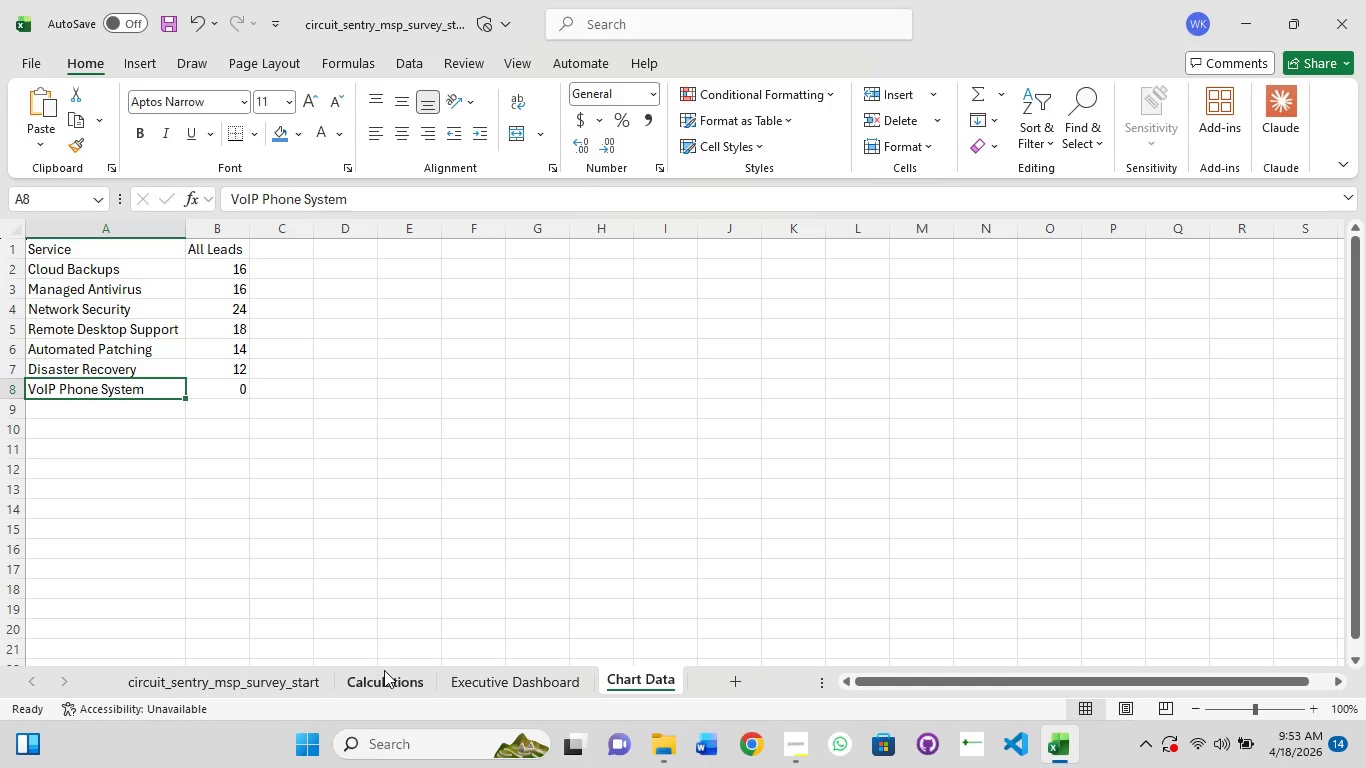 
left_click([154, 383])
 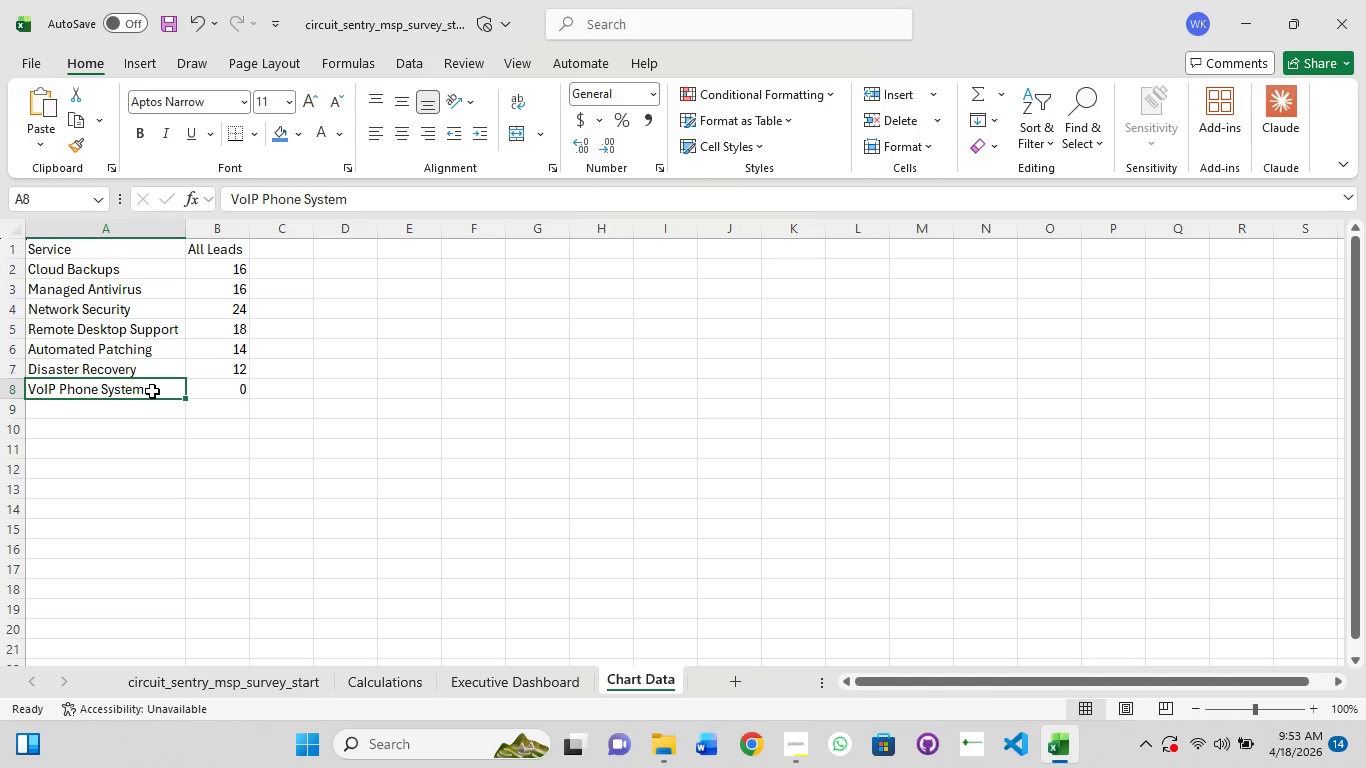 
double_click([152, 391])
 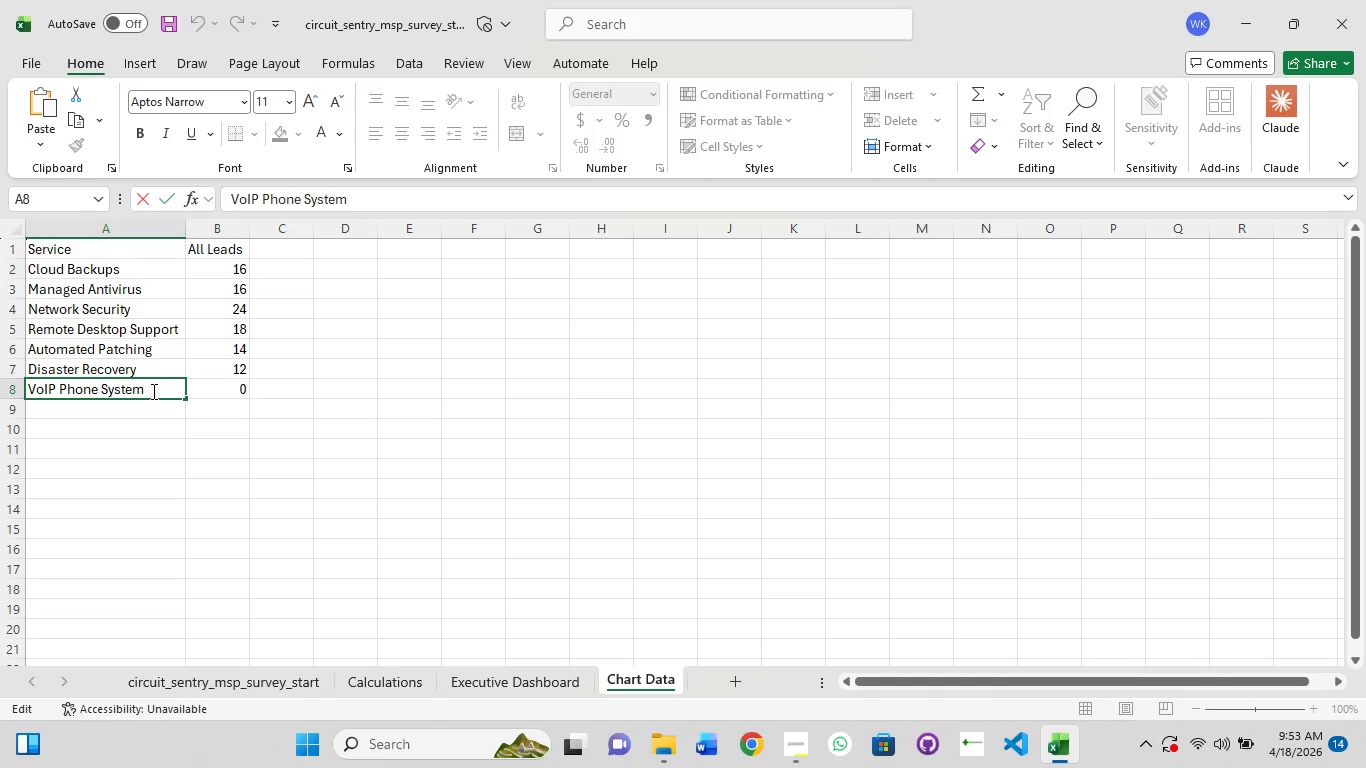 
key(S)
 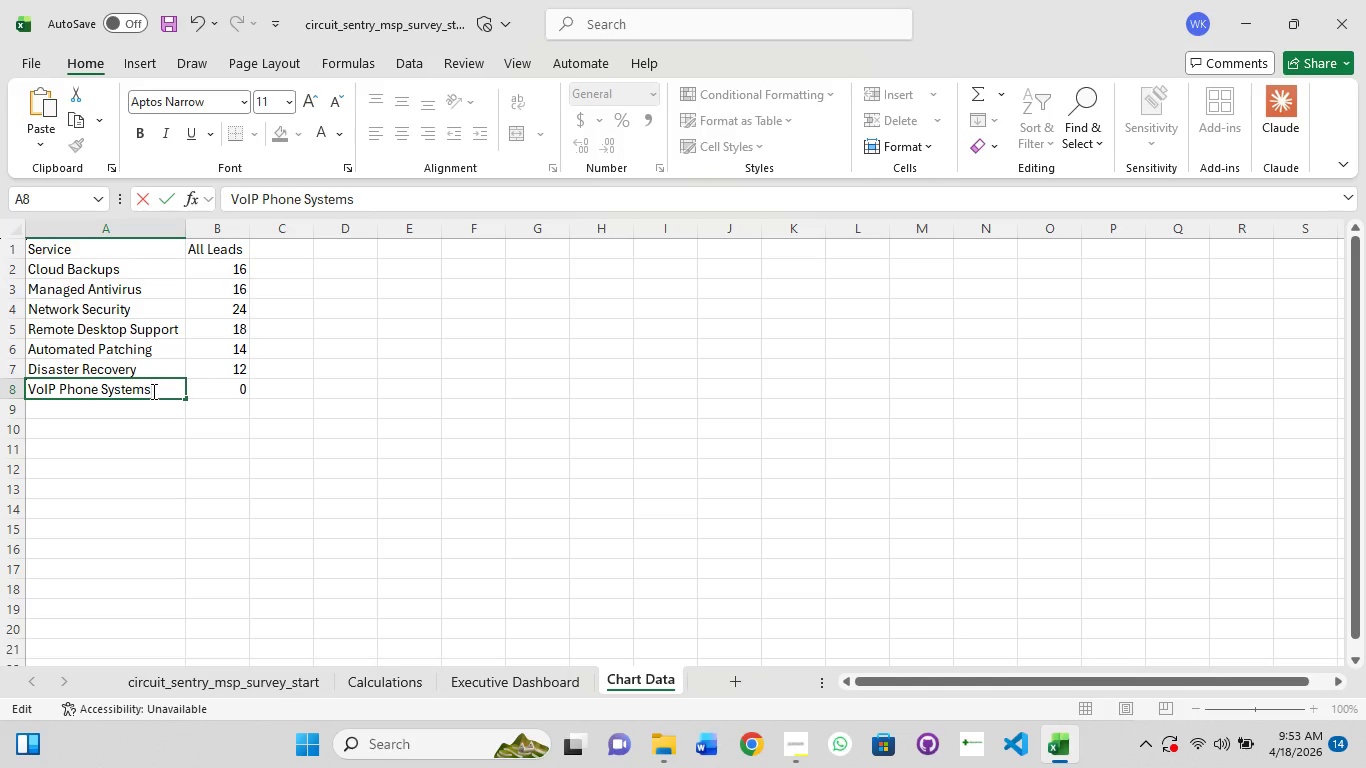 
key(Enter)
 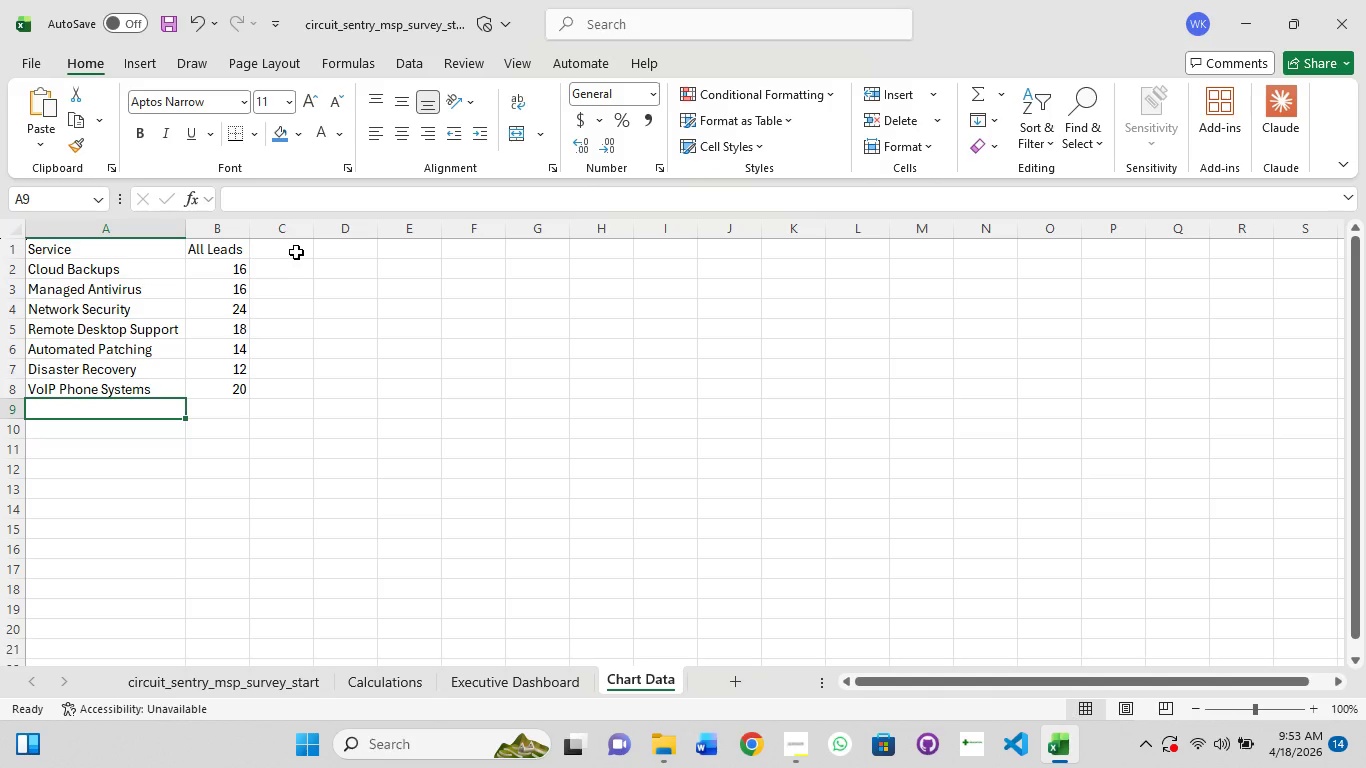 
wait(6.38)
 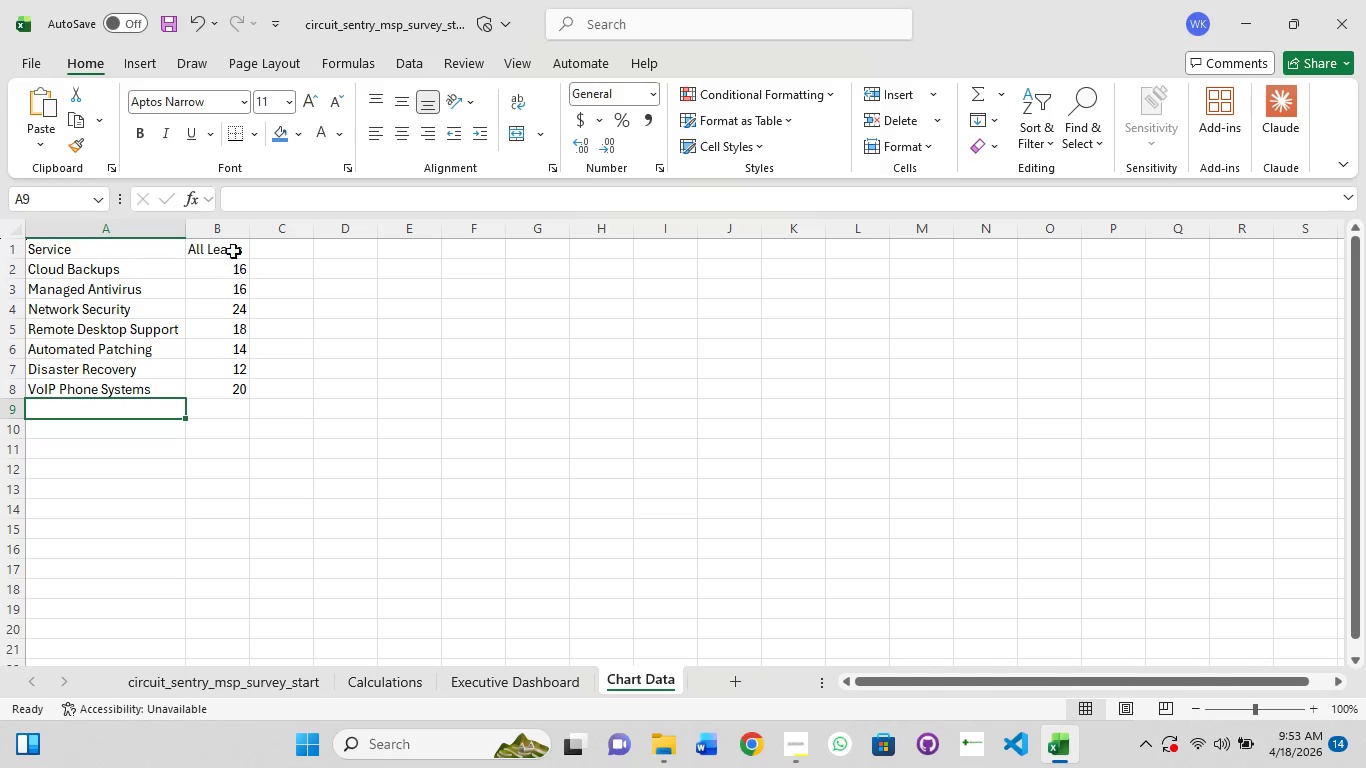 
left_click([296, 252])
 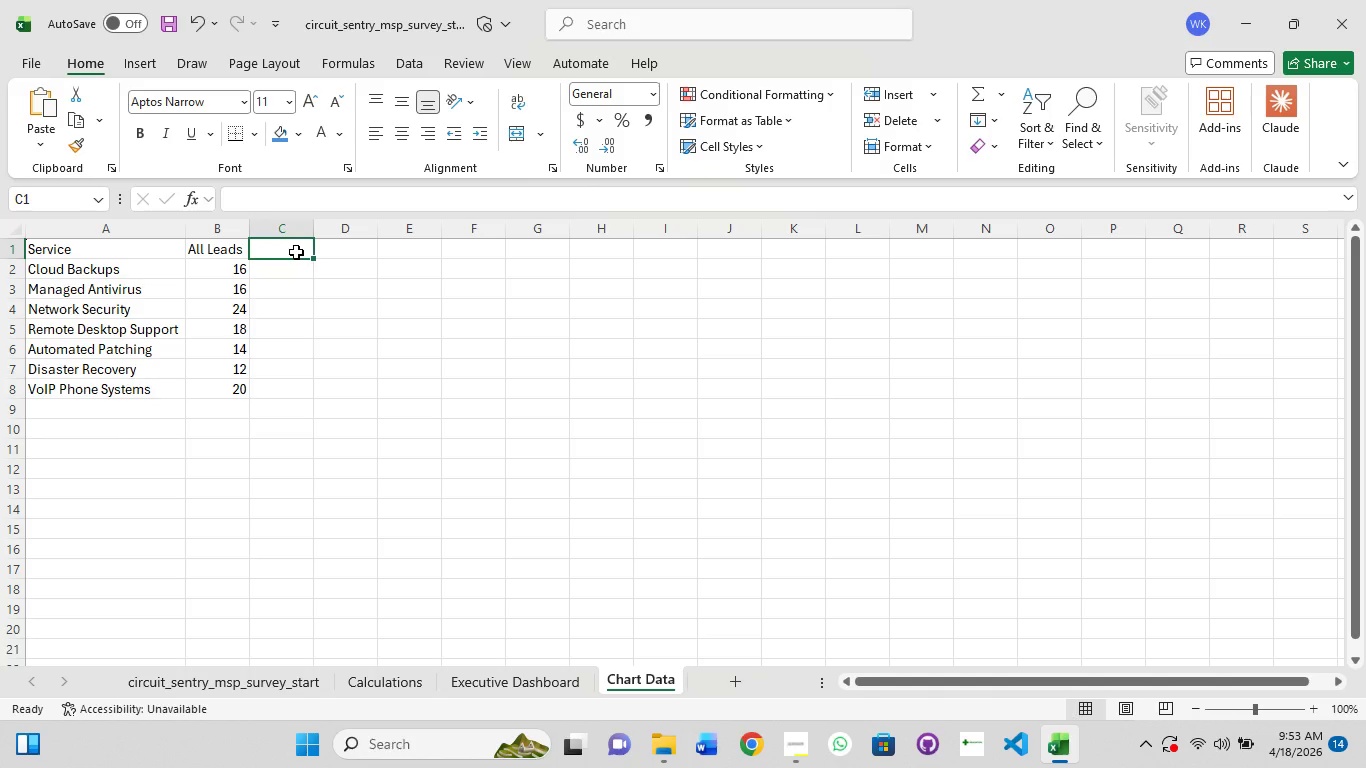 
type(Hot Leads)
 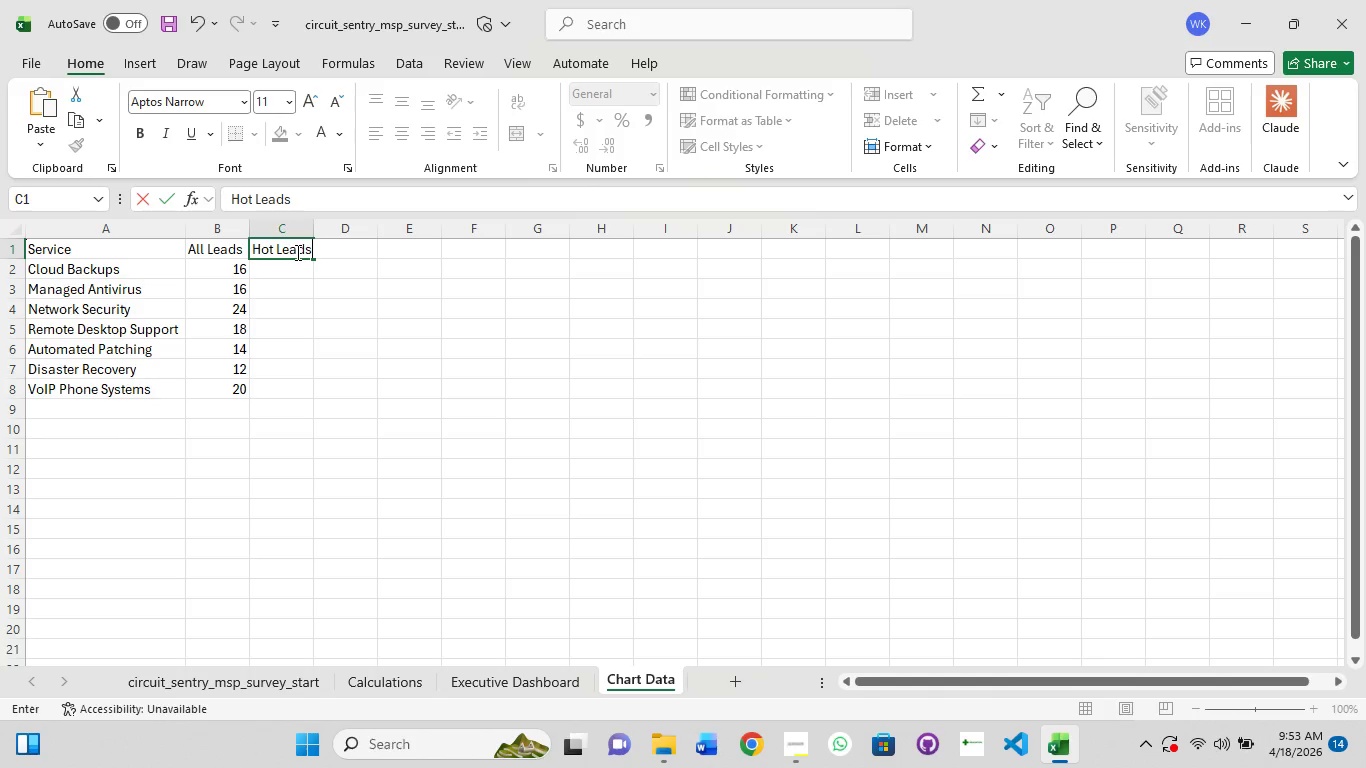 
wait(6.41)
 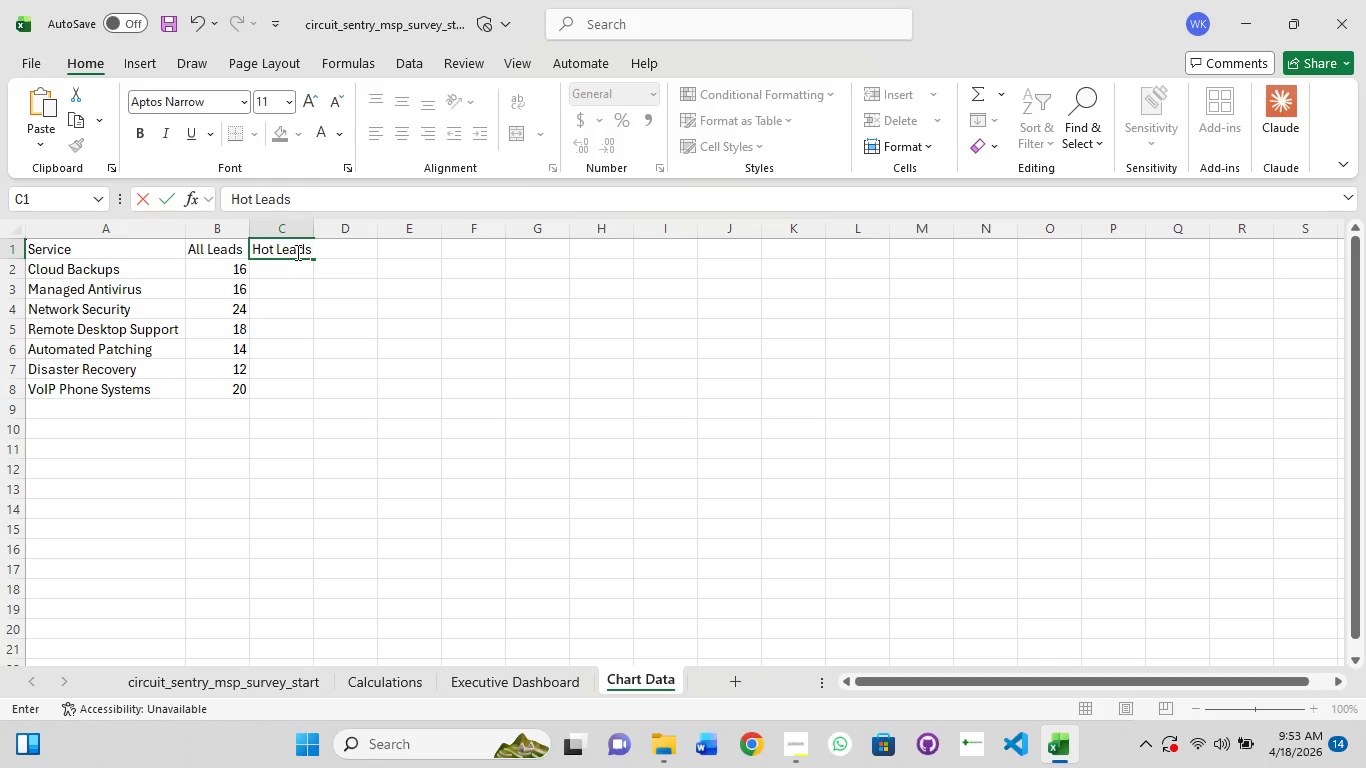 
key(Enter)
 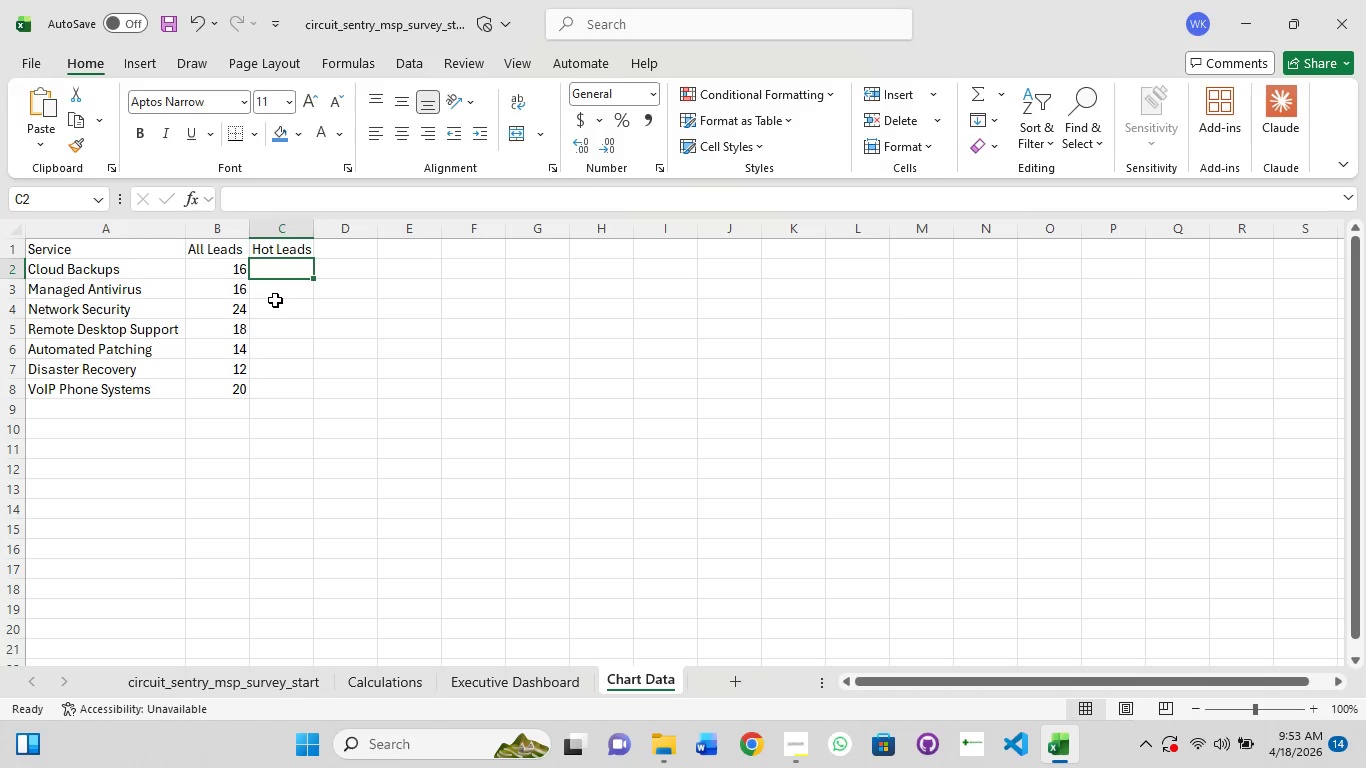 
type(=couns)
key(Backspace)
 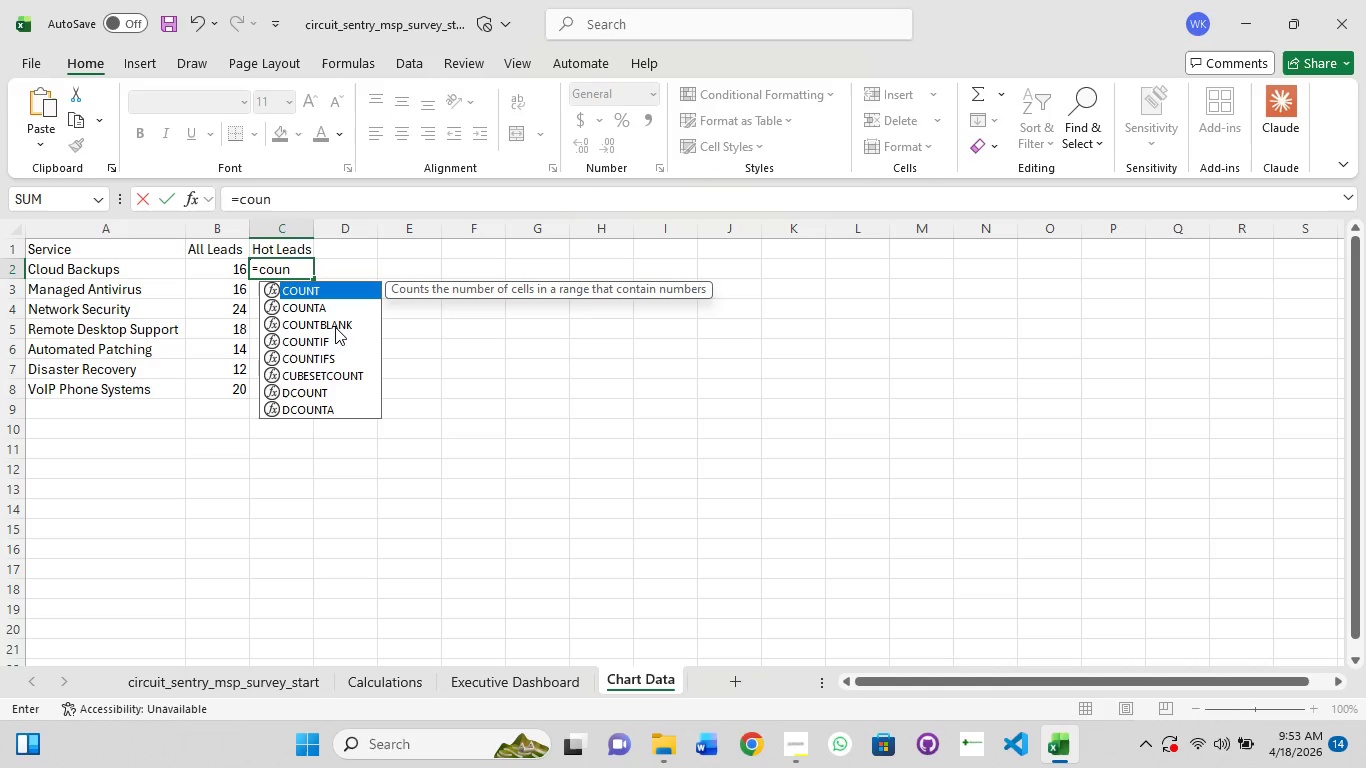 
left_click([336, 345])
 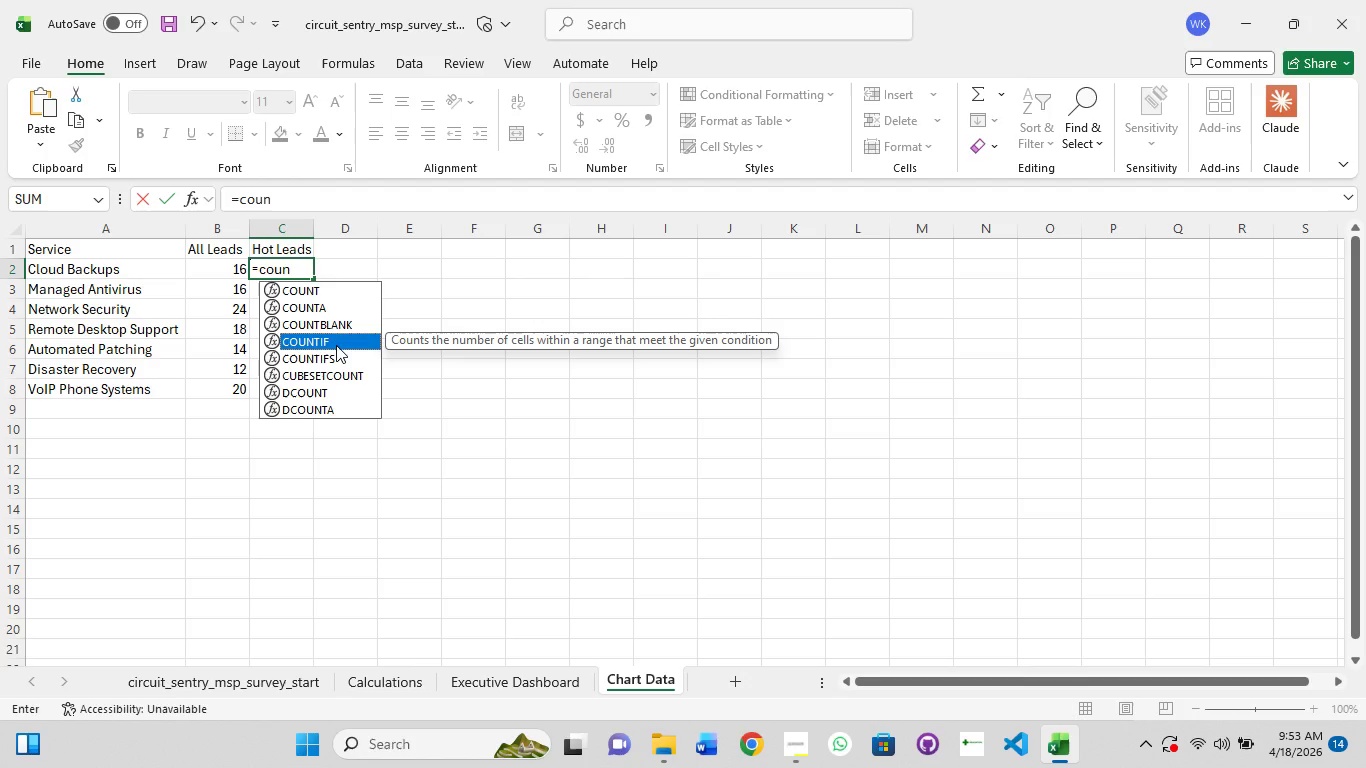 
wait(6.94)
 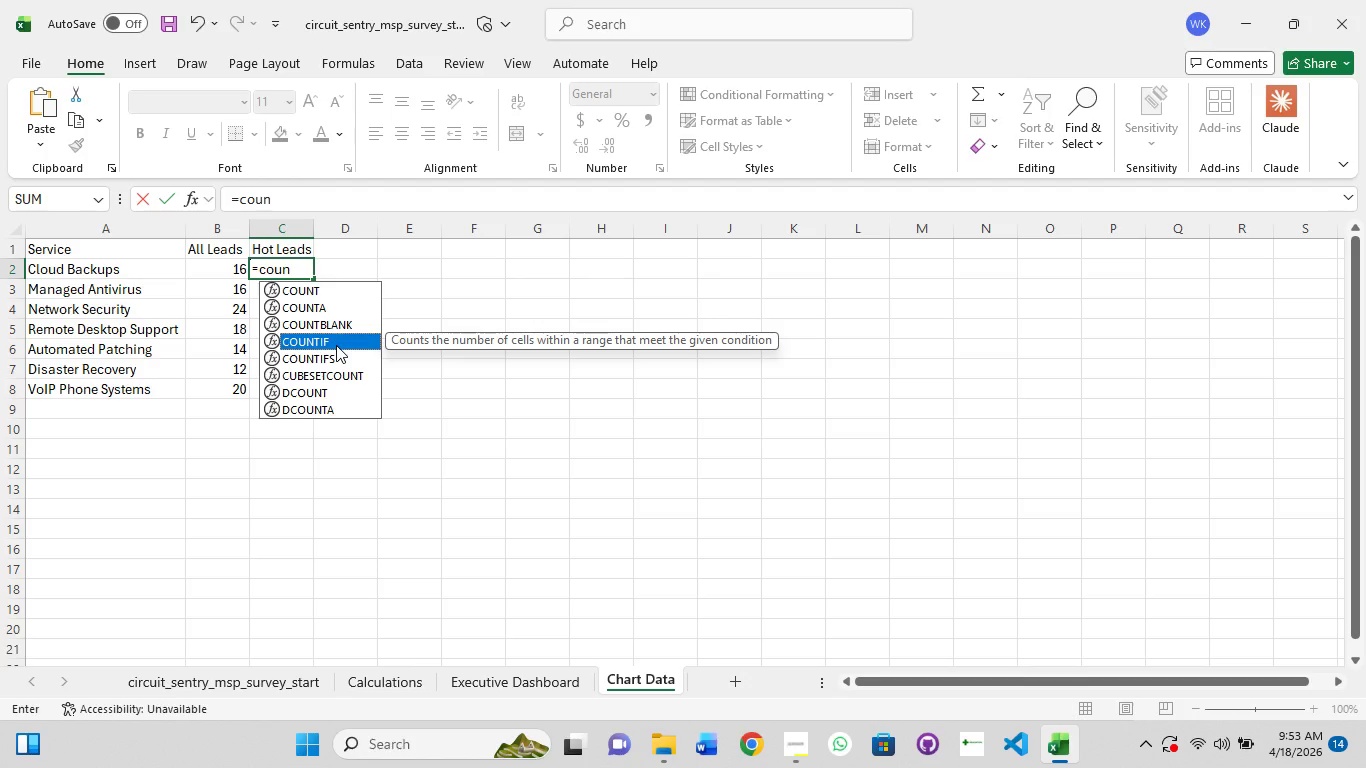 
left_click([336, 357])
 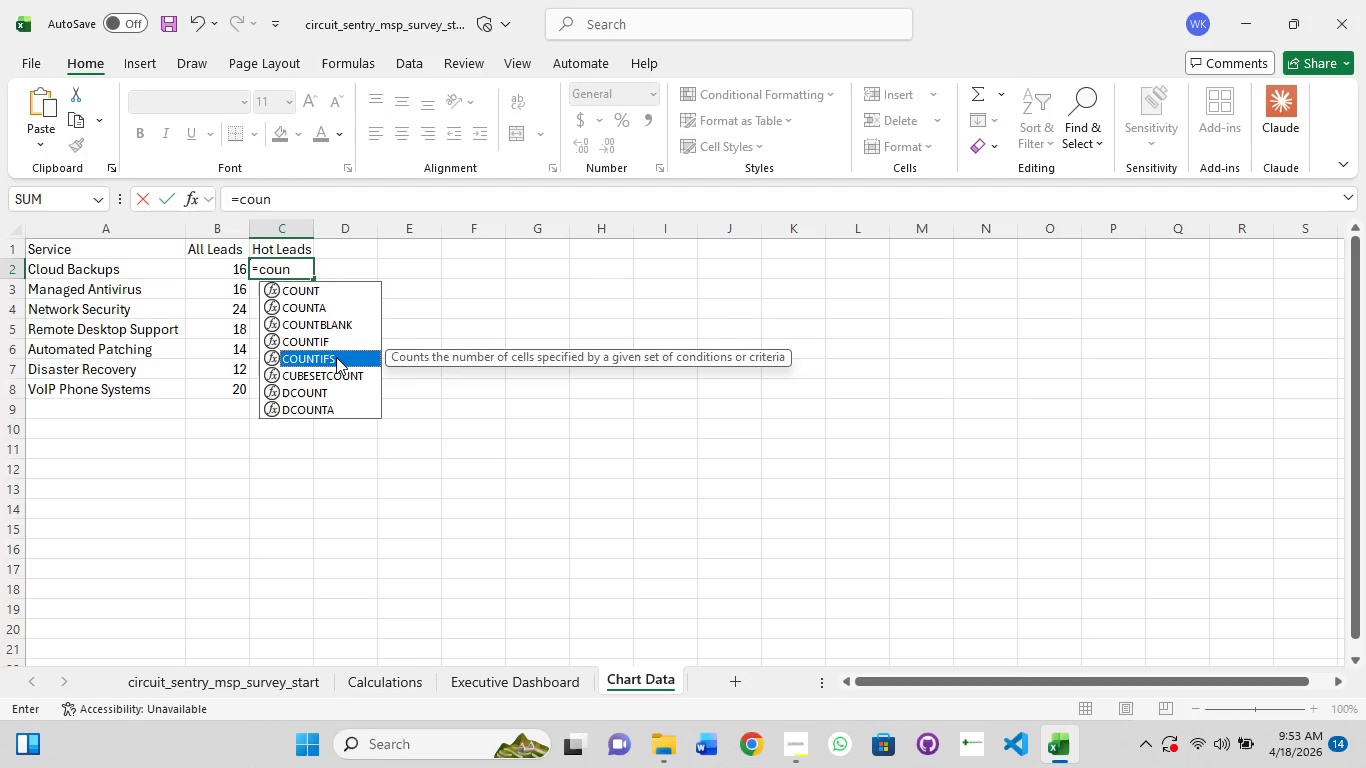 
key(Enter)
 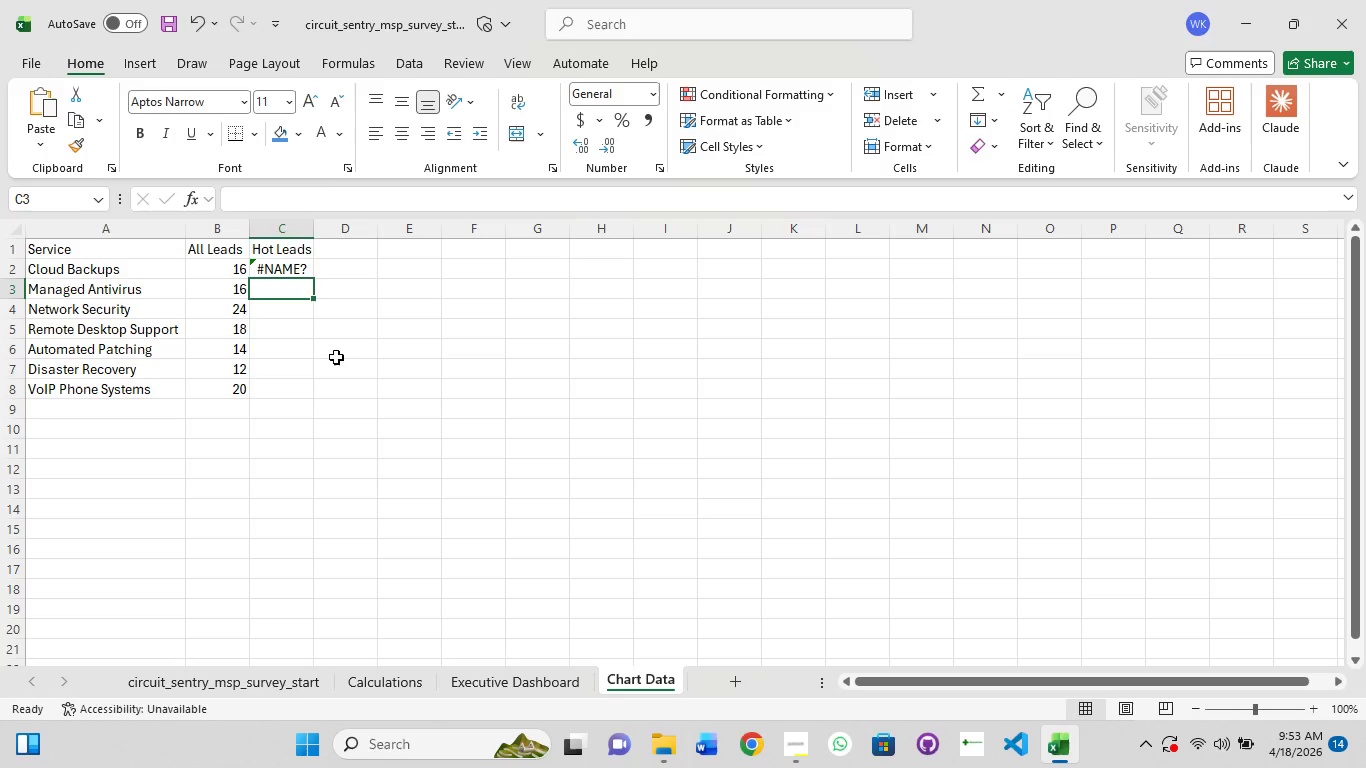 
key(Control+Z)
 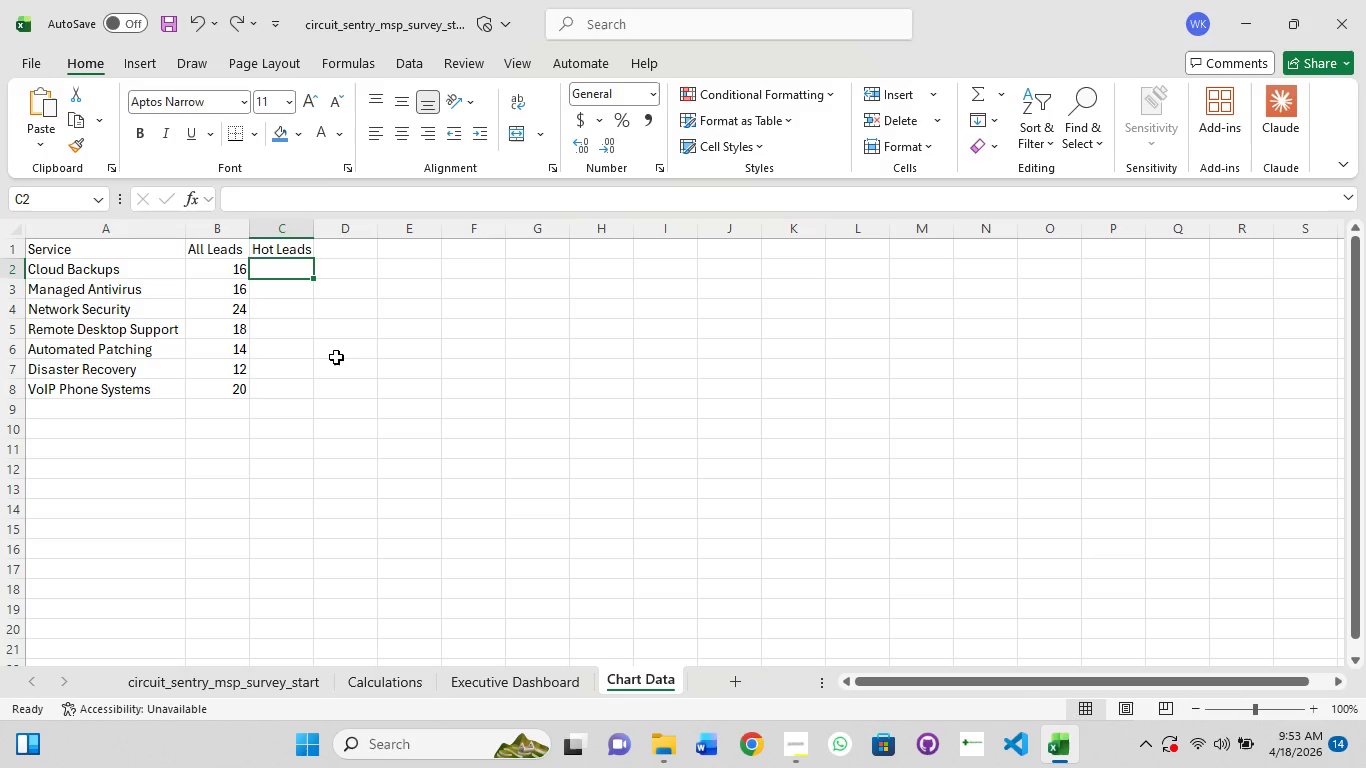 
type(counst)
key(Backspace)
key(Backspace)
type(t)
 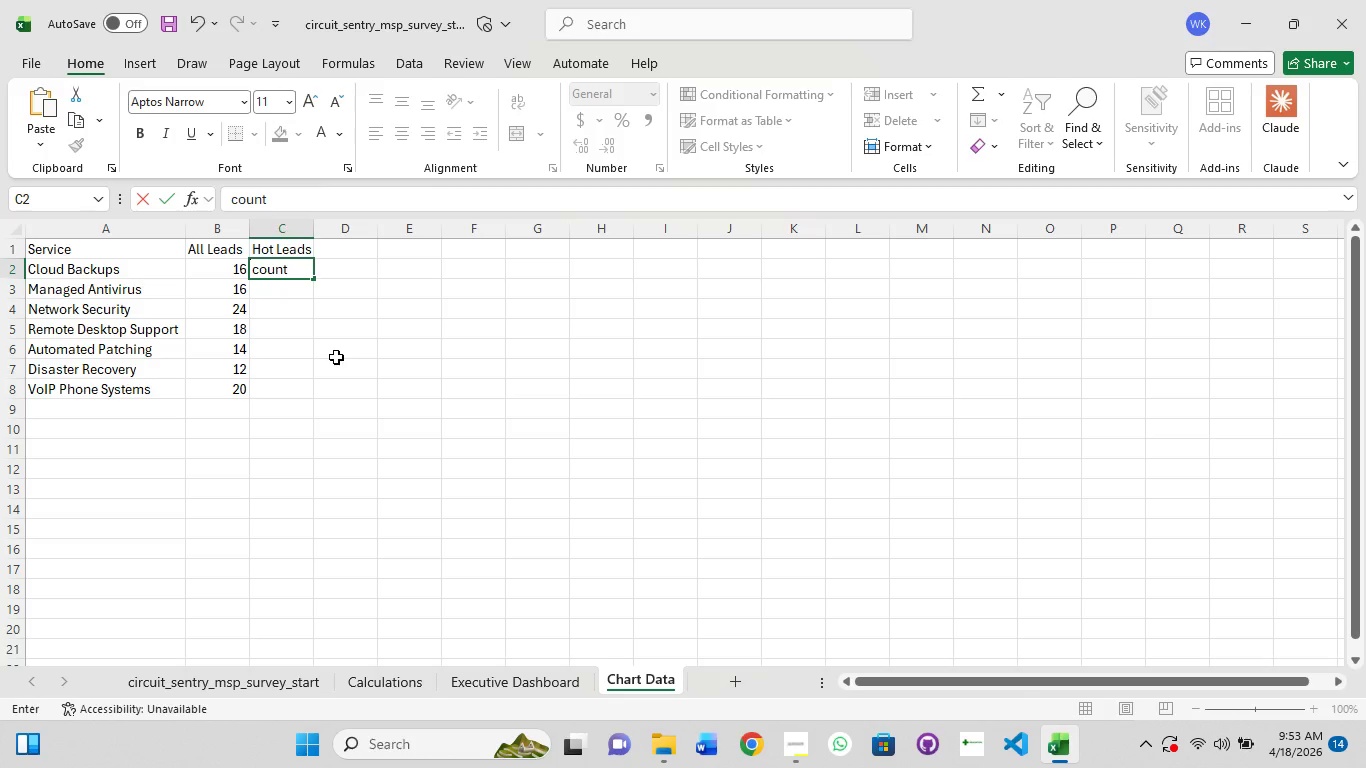 
hold_key(key=ArrowLeft, duration=0.66)
 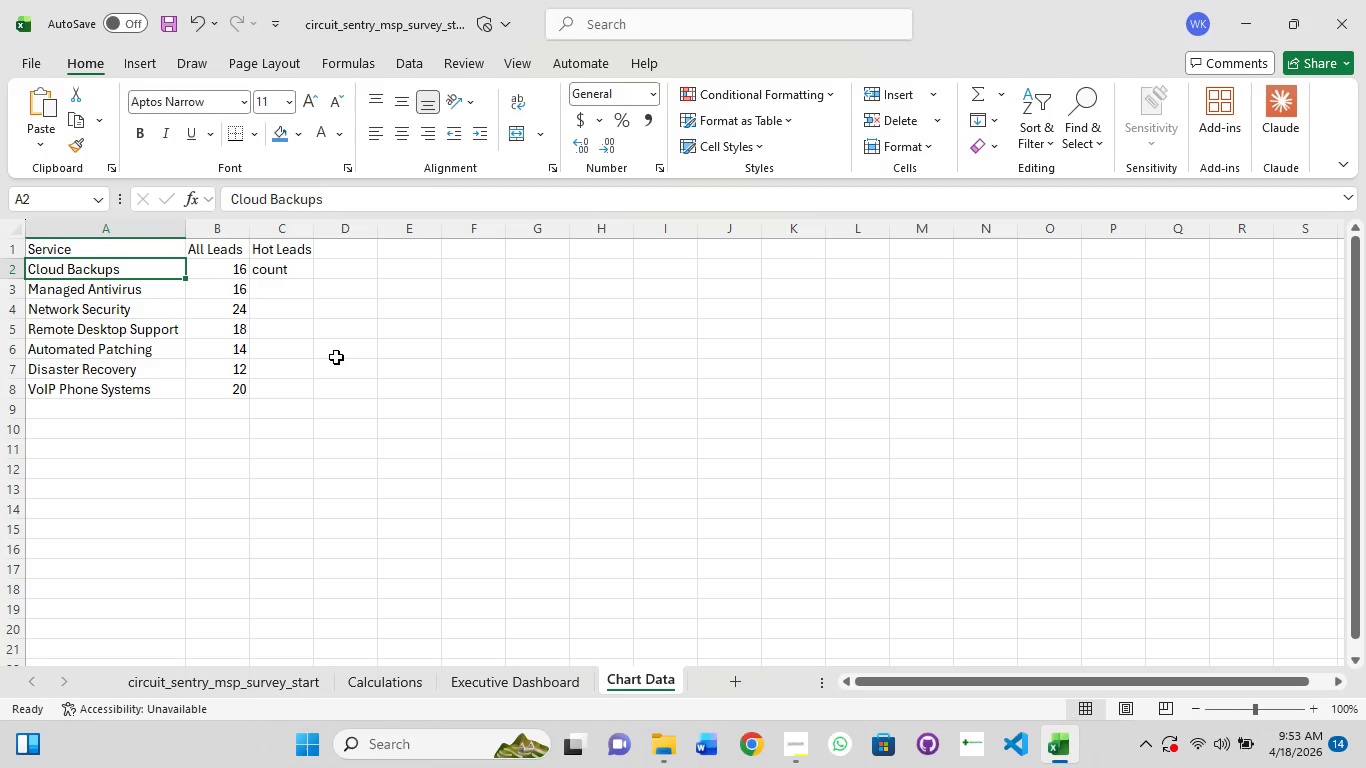 
key(ArrowRight)
 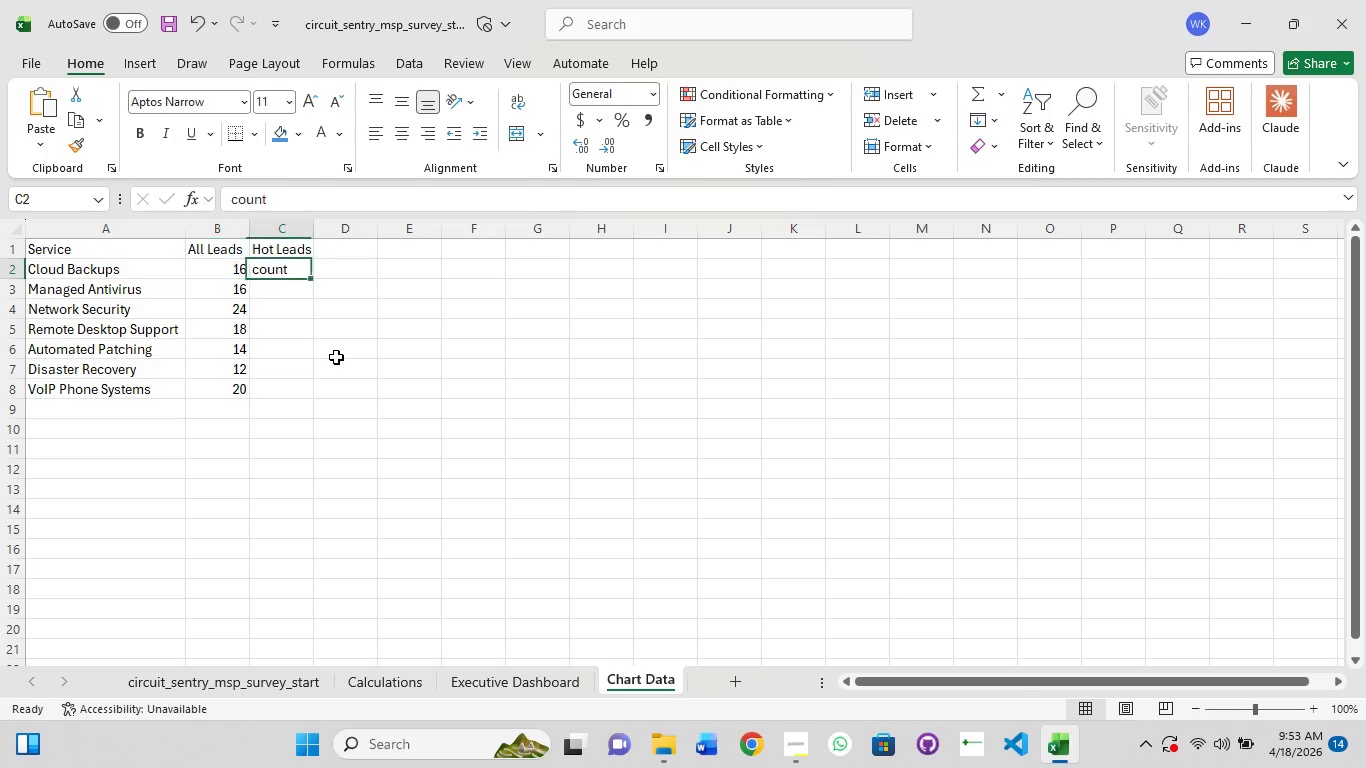 
key(ArrowRight)
 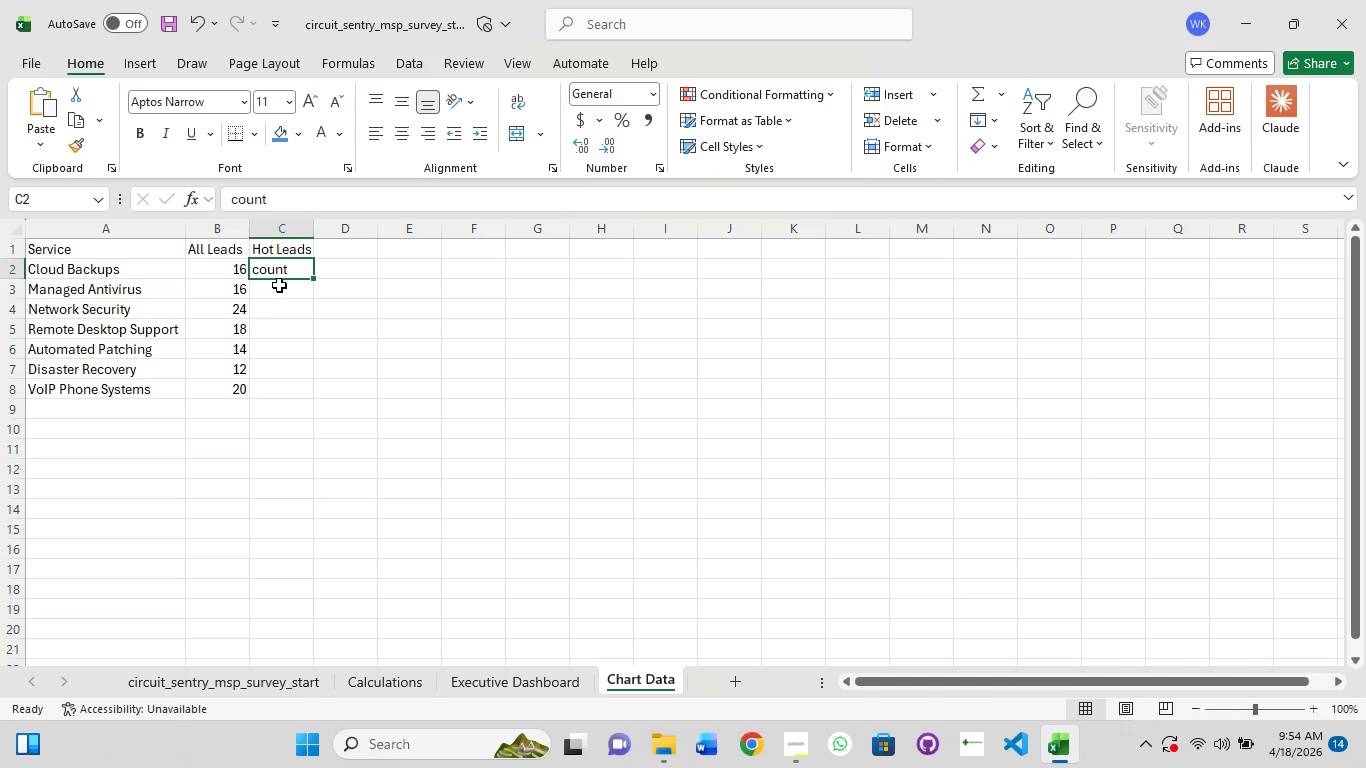 
double_click([292, 273])
 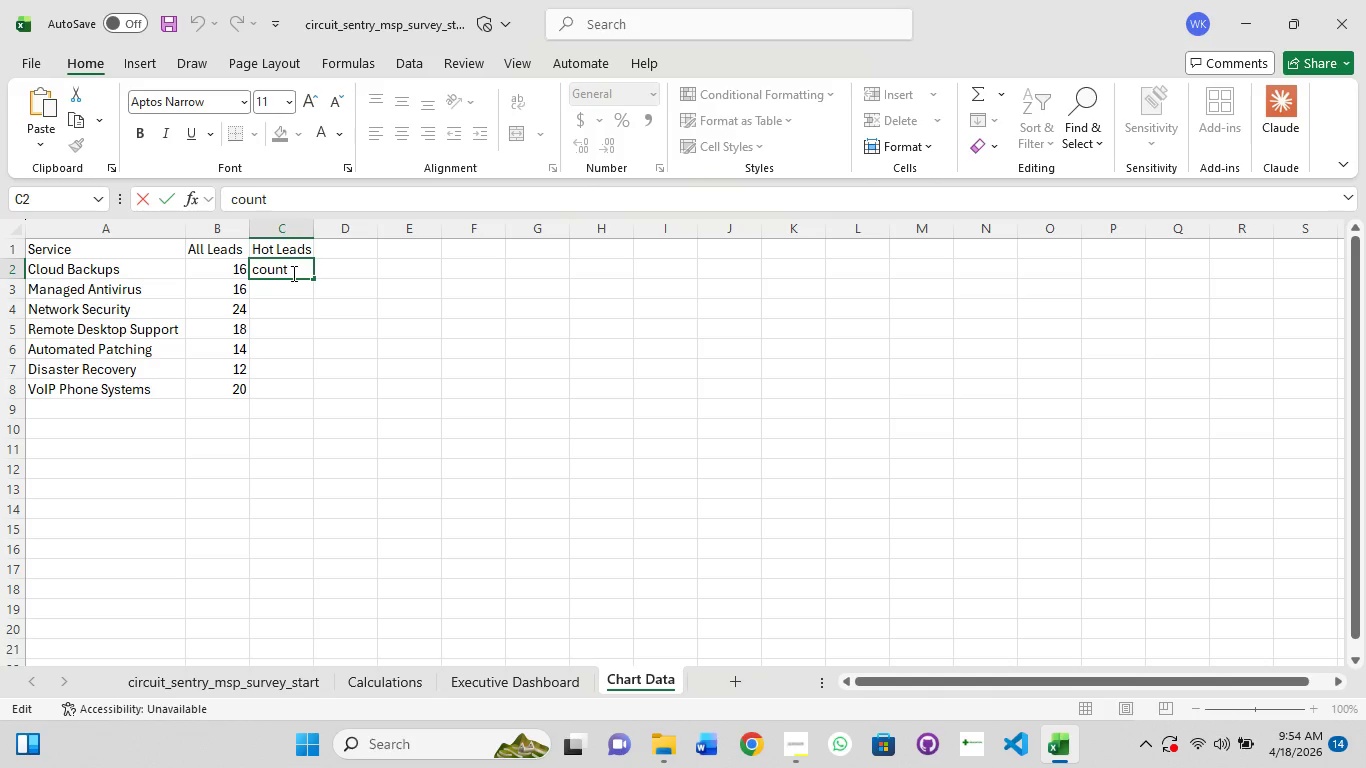 
hold_key(key=Backspace, duration=0.97)
 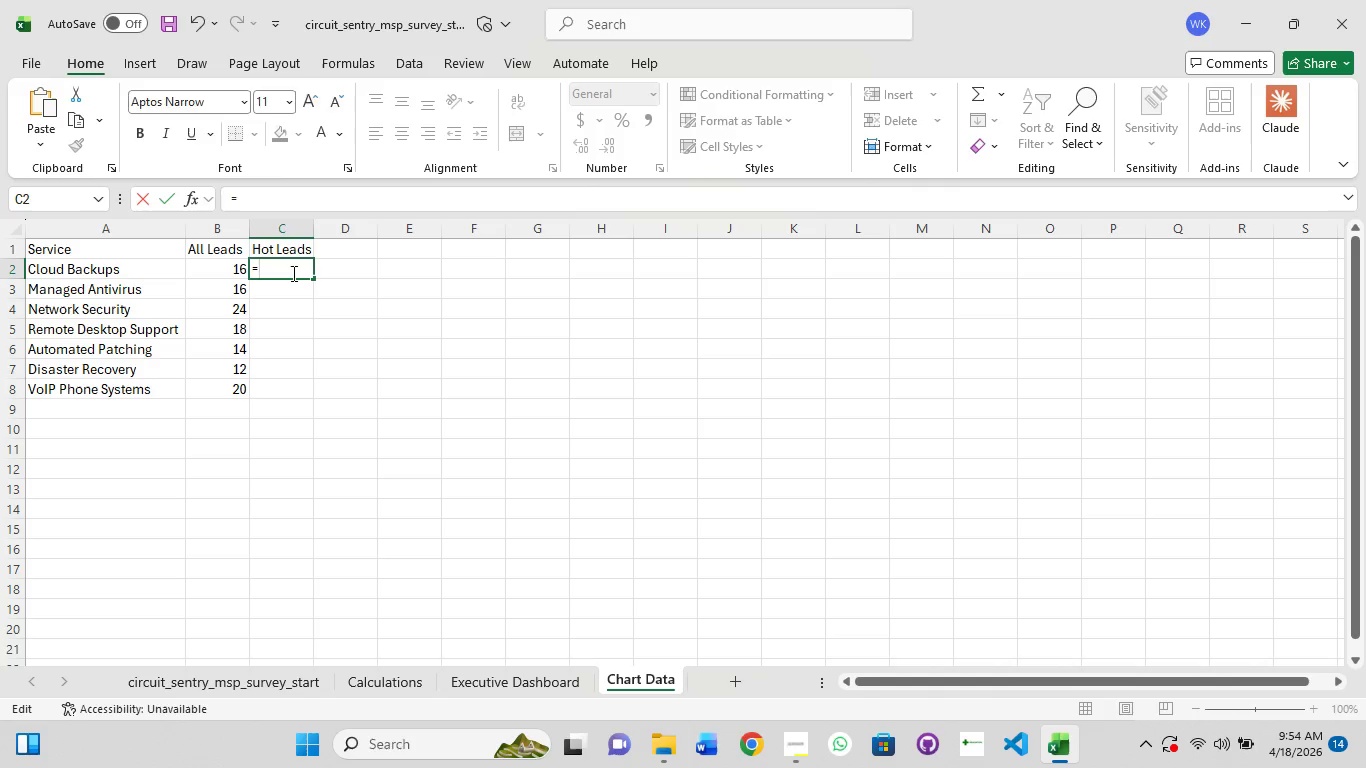 
type(=count)
 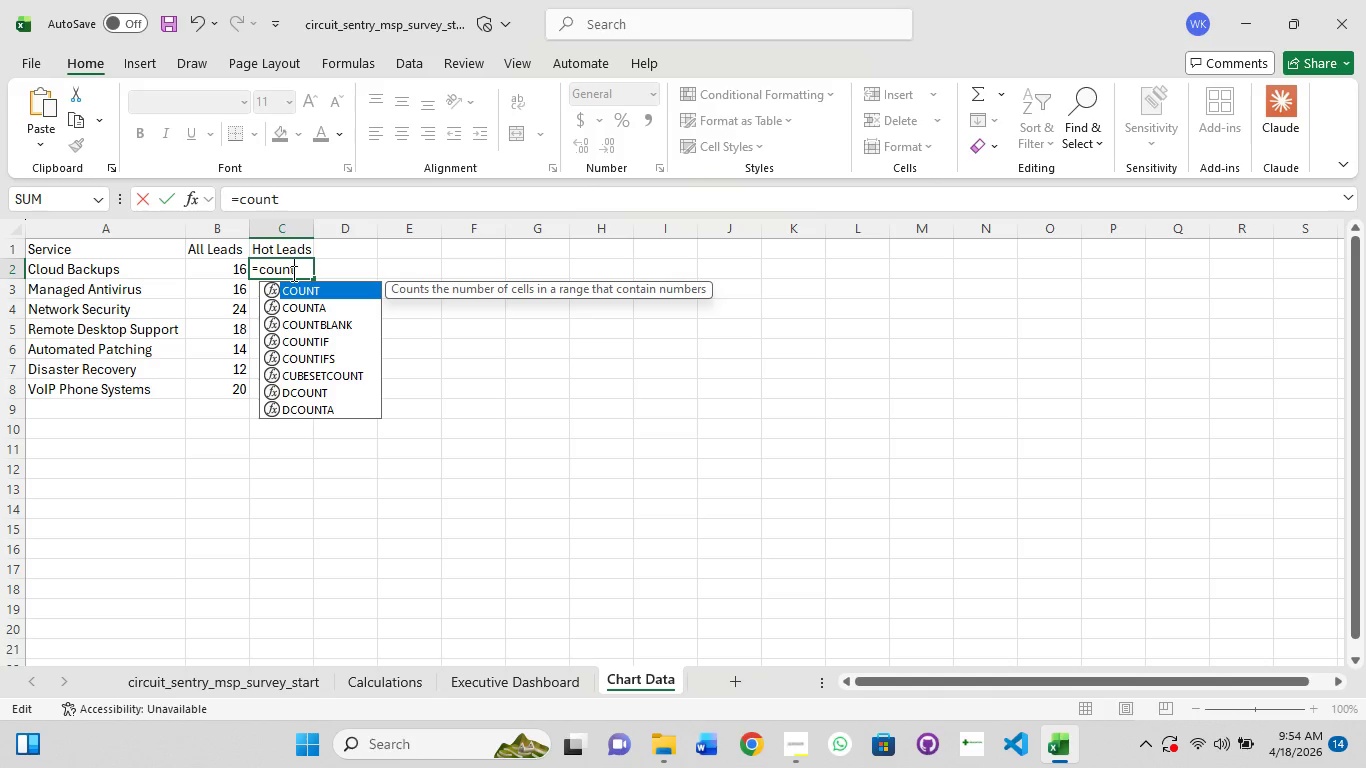 
key(ArrowDown)
 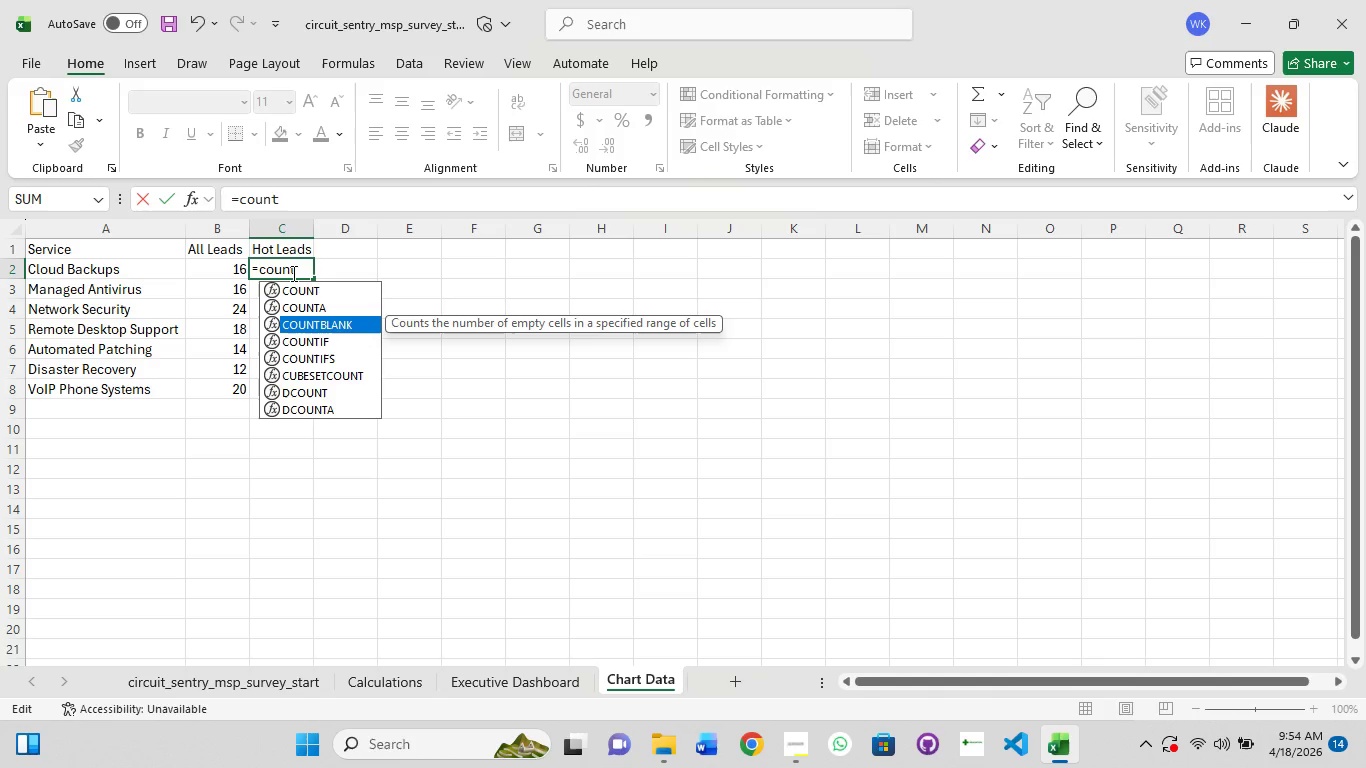 
key(ArrowDown)
 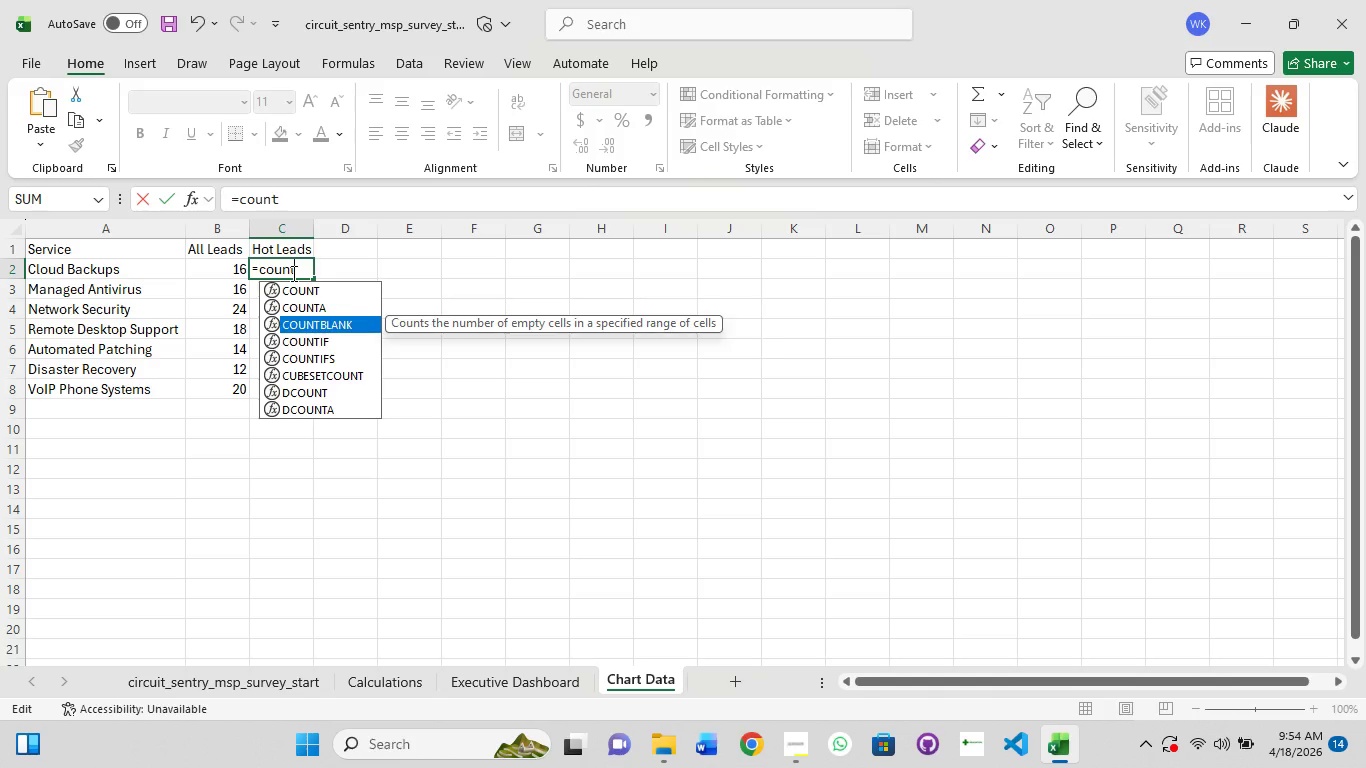 
key(ArrowDown)
 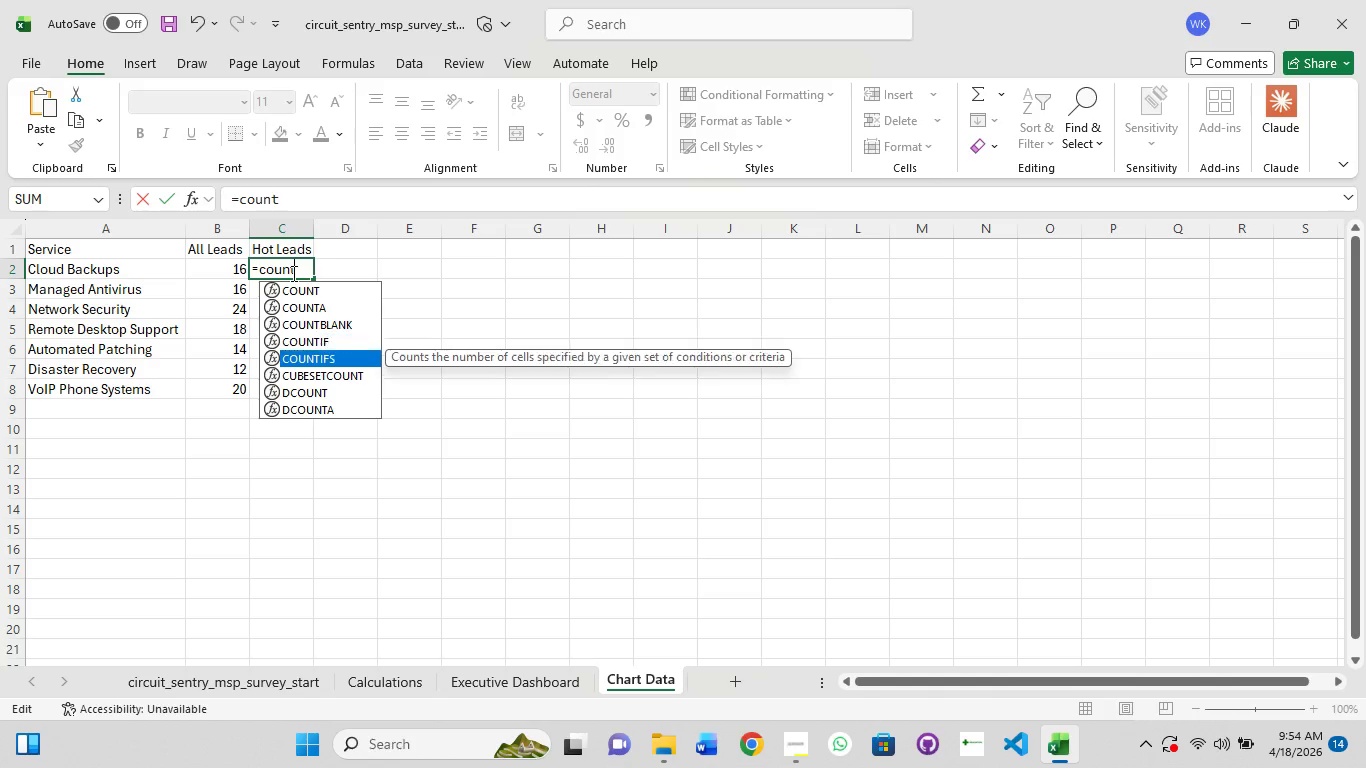 
key(ArrowDown)
 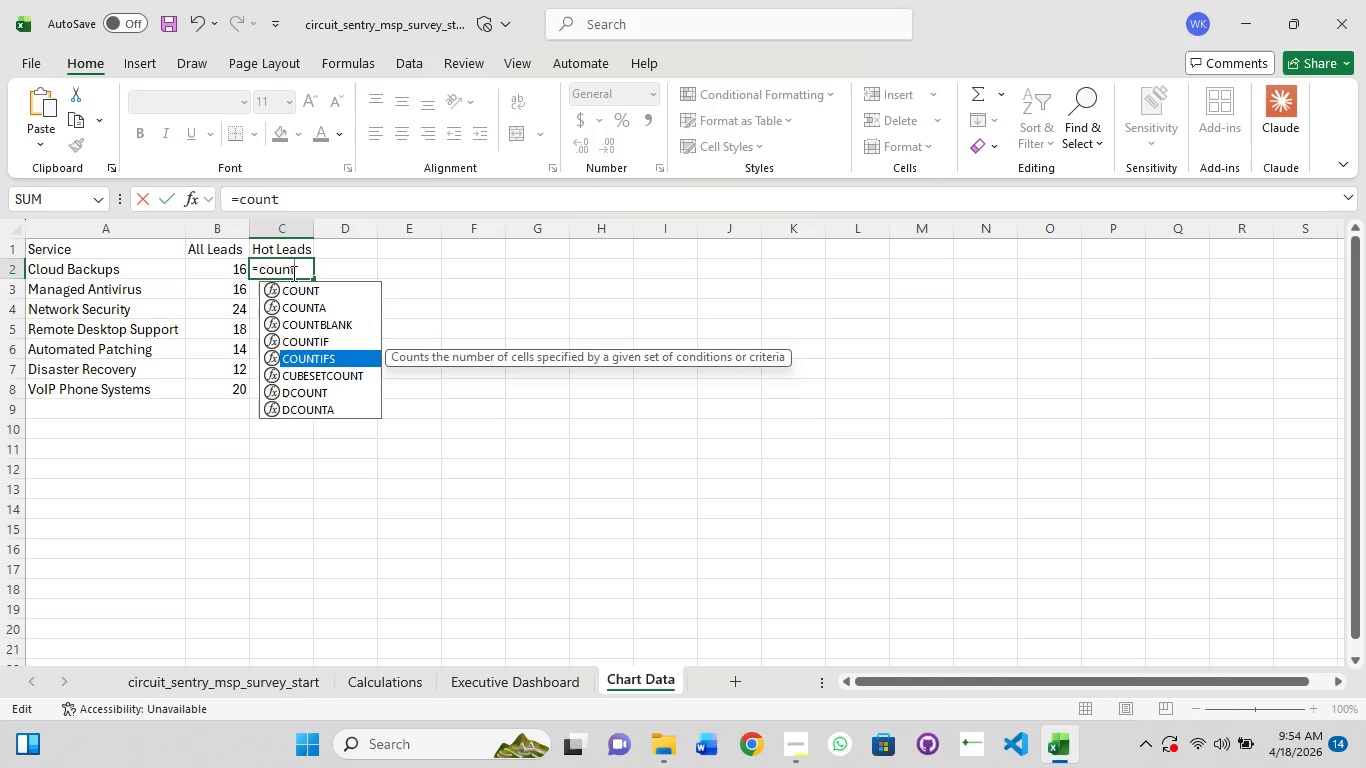 
key(Tab)
 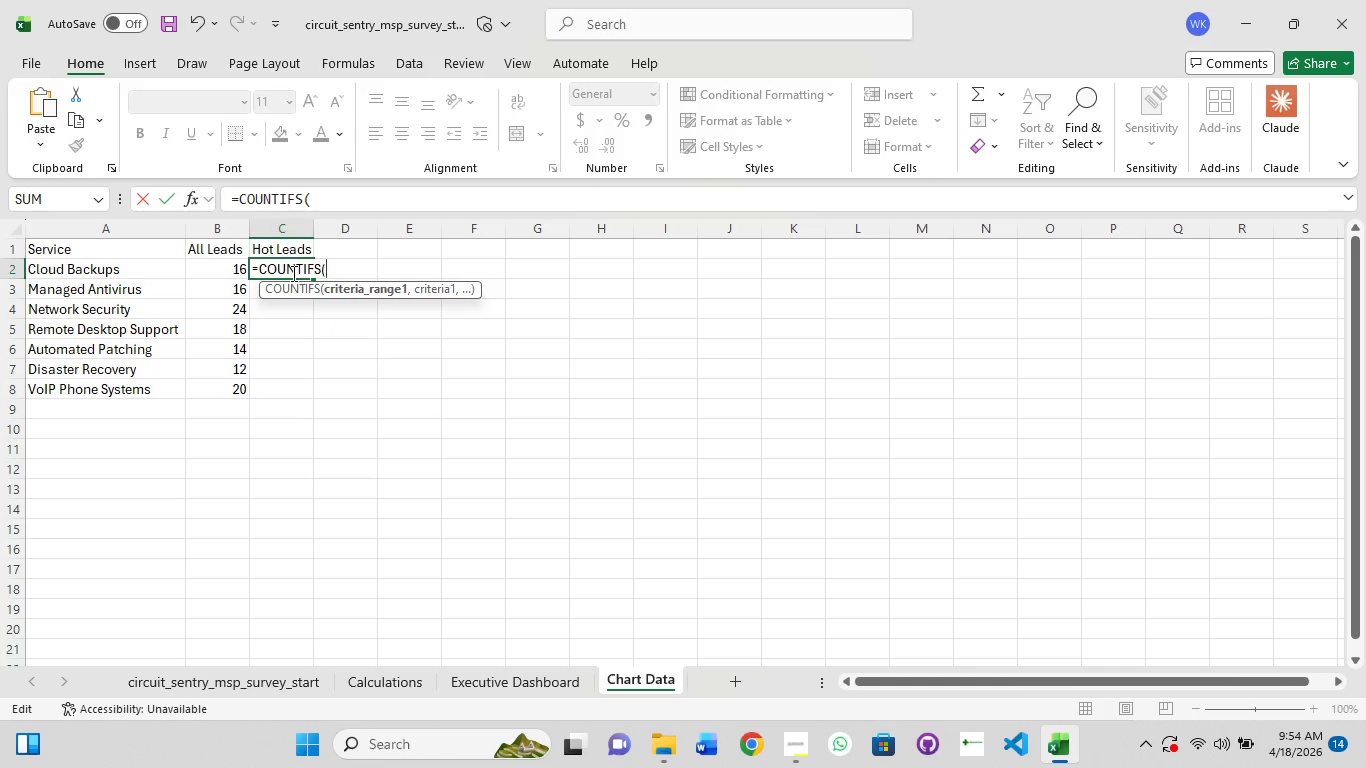 
type(Calculations!)
 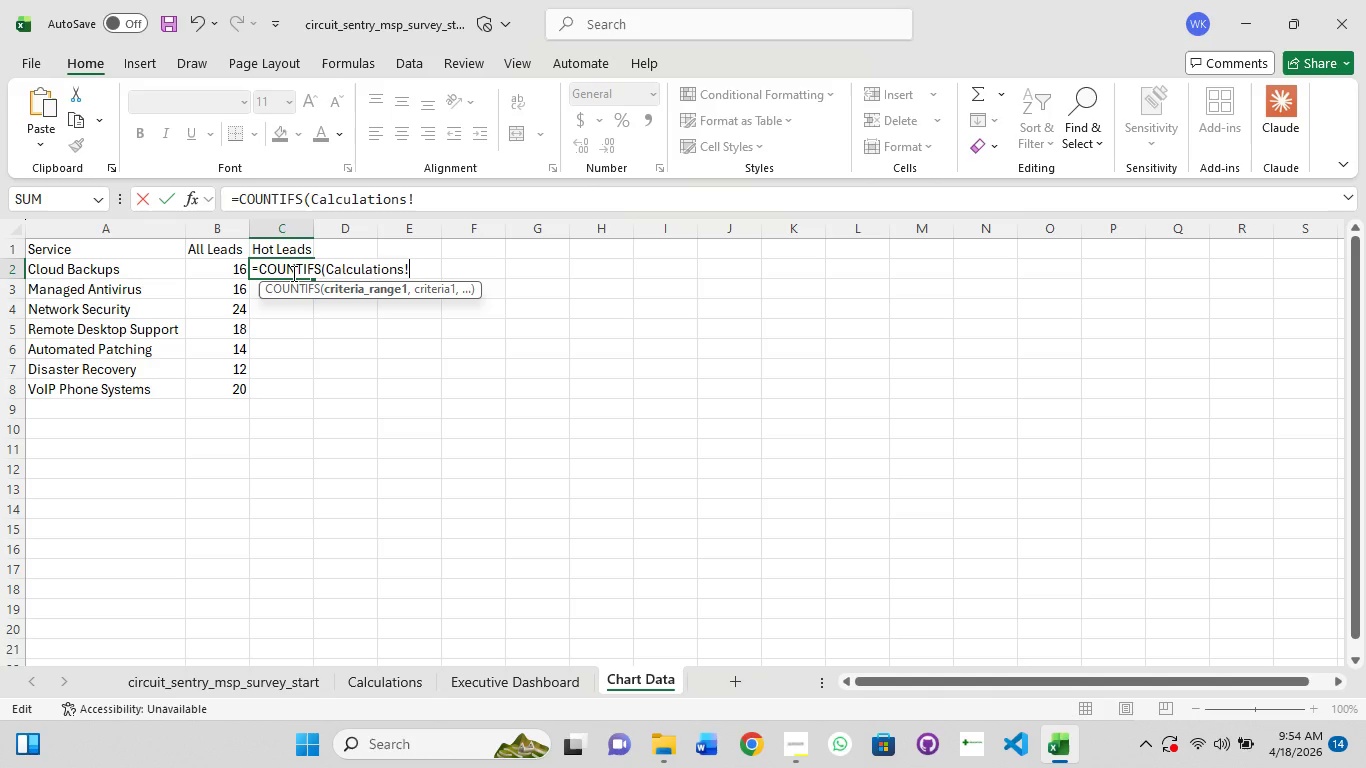 
wait(7.39)
 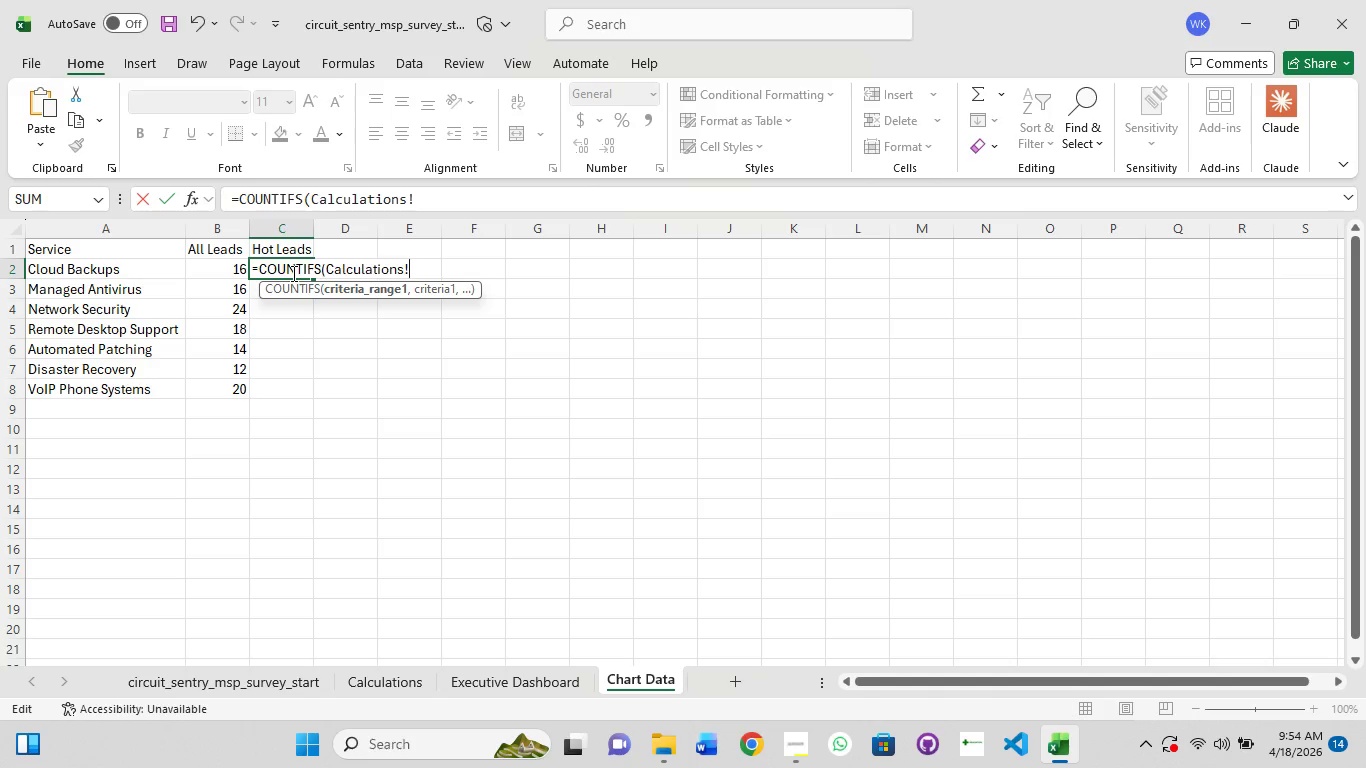 
hold_key(key=ShiftRight, duration=0.69)
 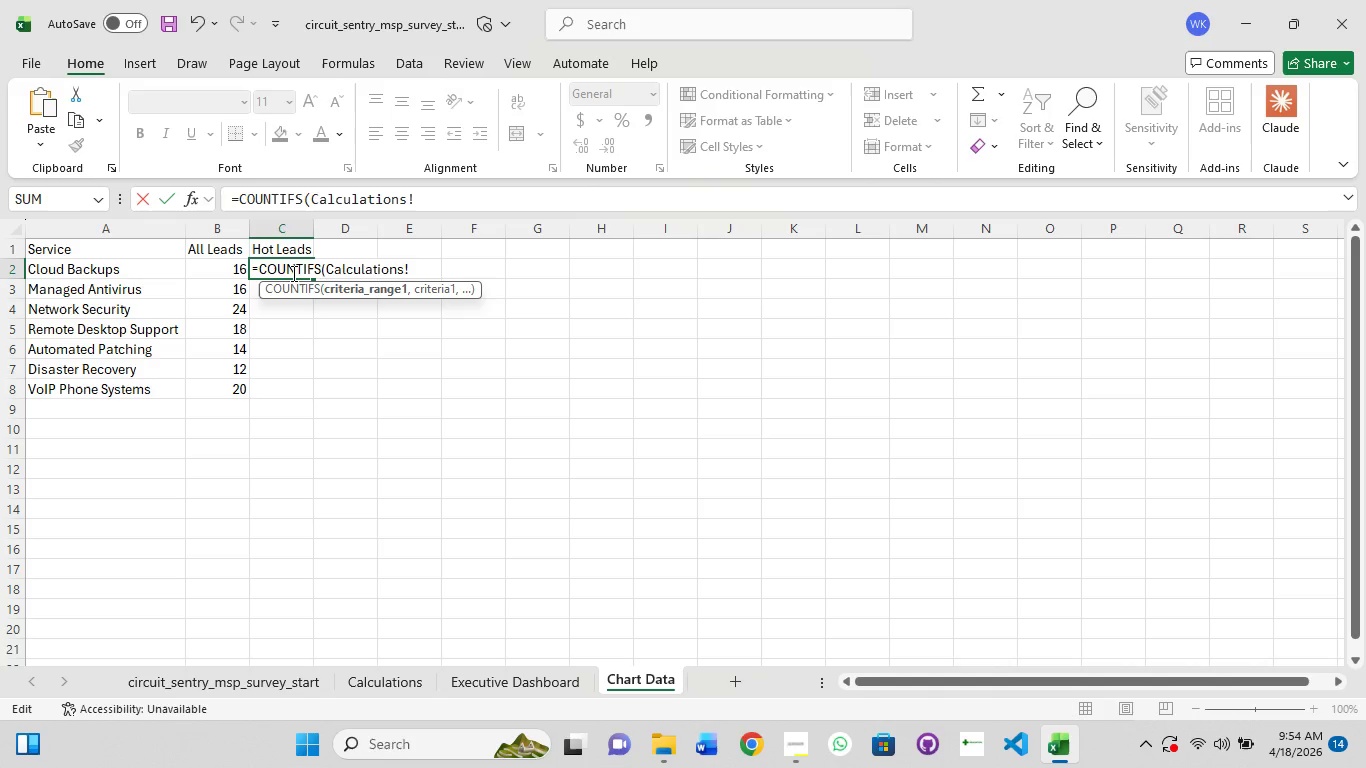 
type($I$)
 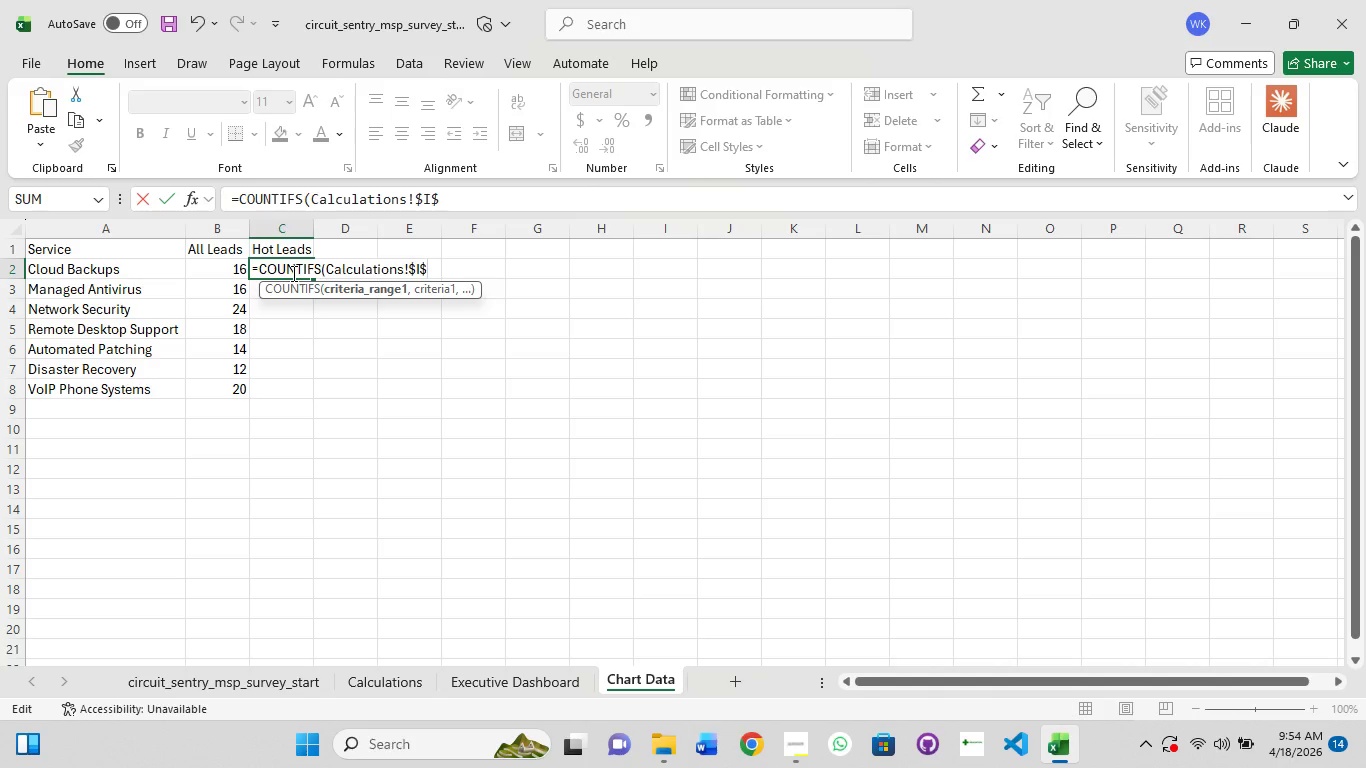 
type(3:$I$122)
 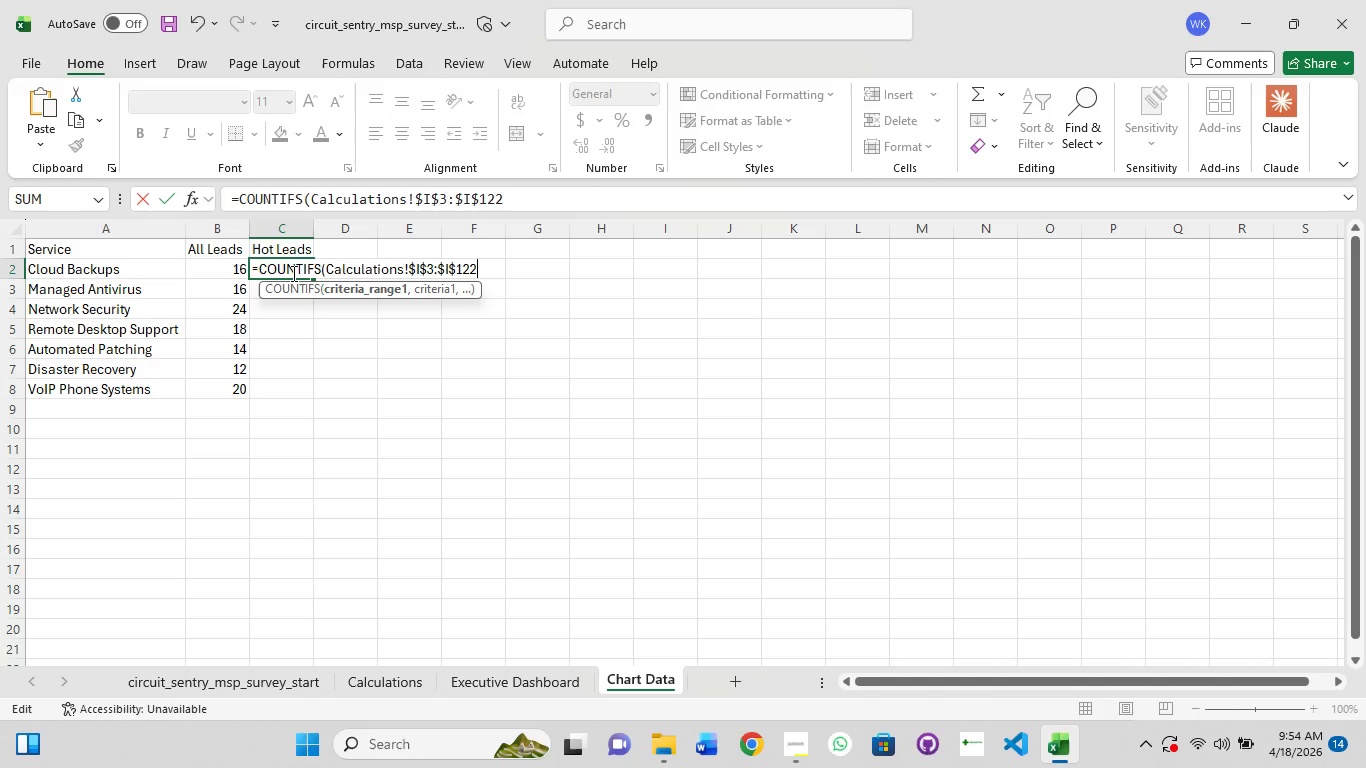 
wait(7.59)
 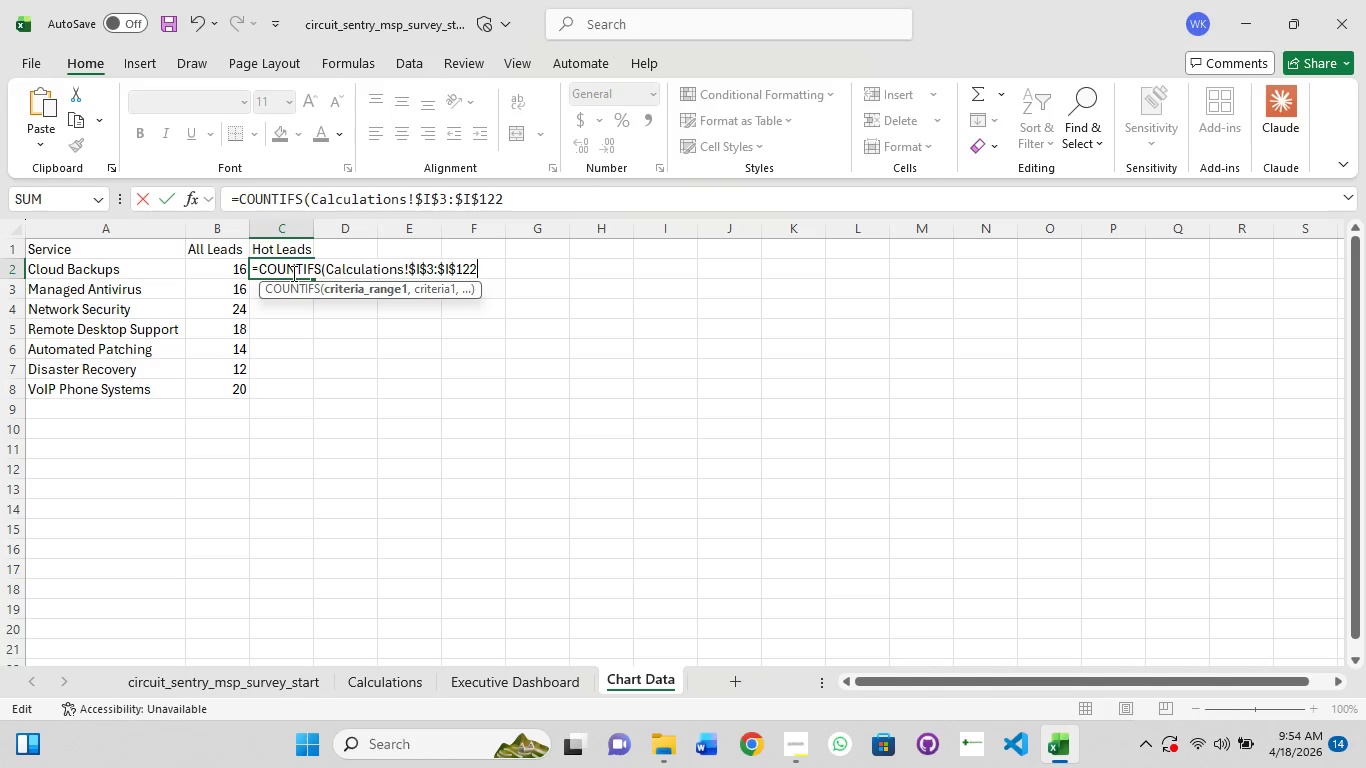 
type(,a2)
key(Backspace)
key(Backspace)
type(A2,Calsc)
key(Backspace)
key(Backspace)
type(ci)
key(Backspace)
type(i)
key(Backspace)
type(ulations)
 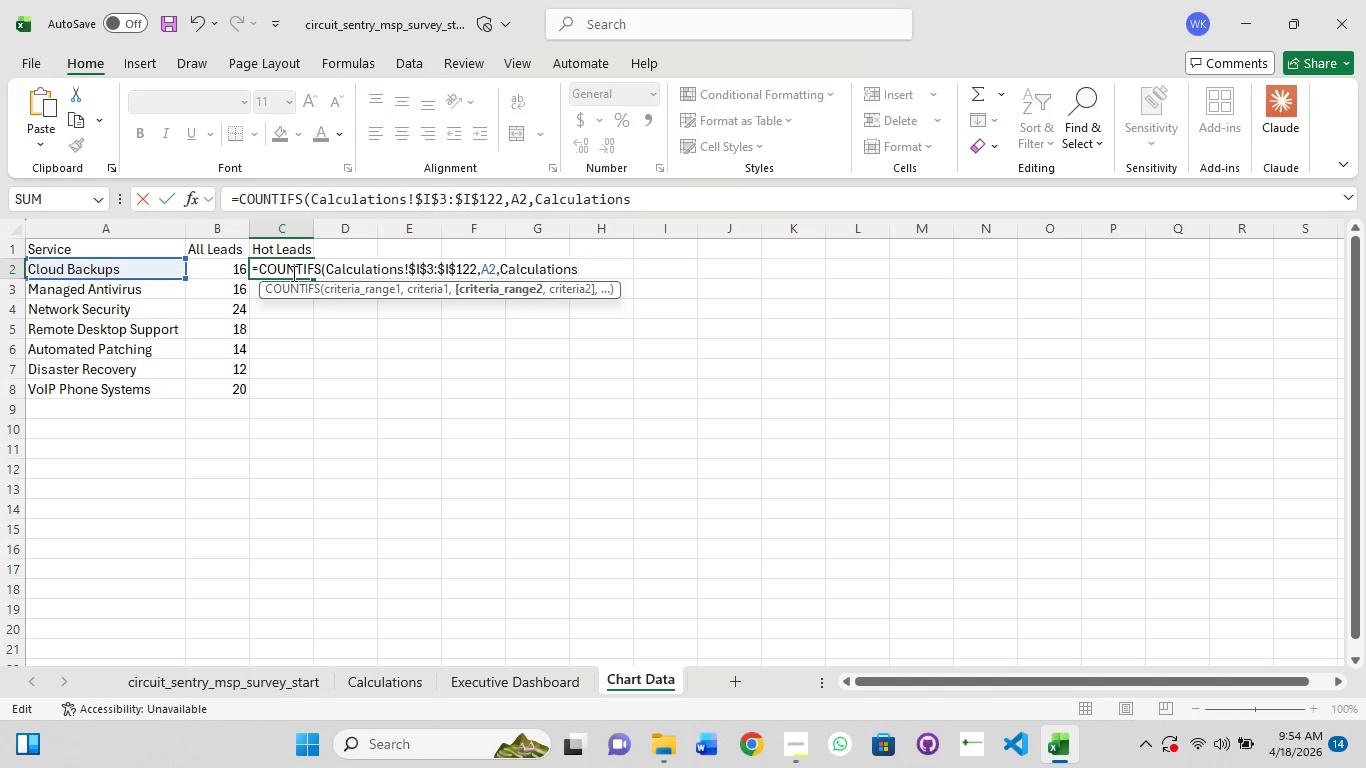 
key(Shift+1)
 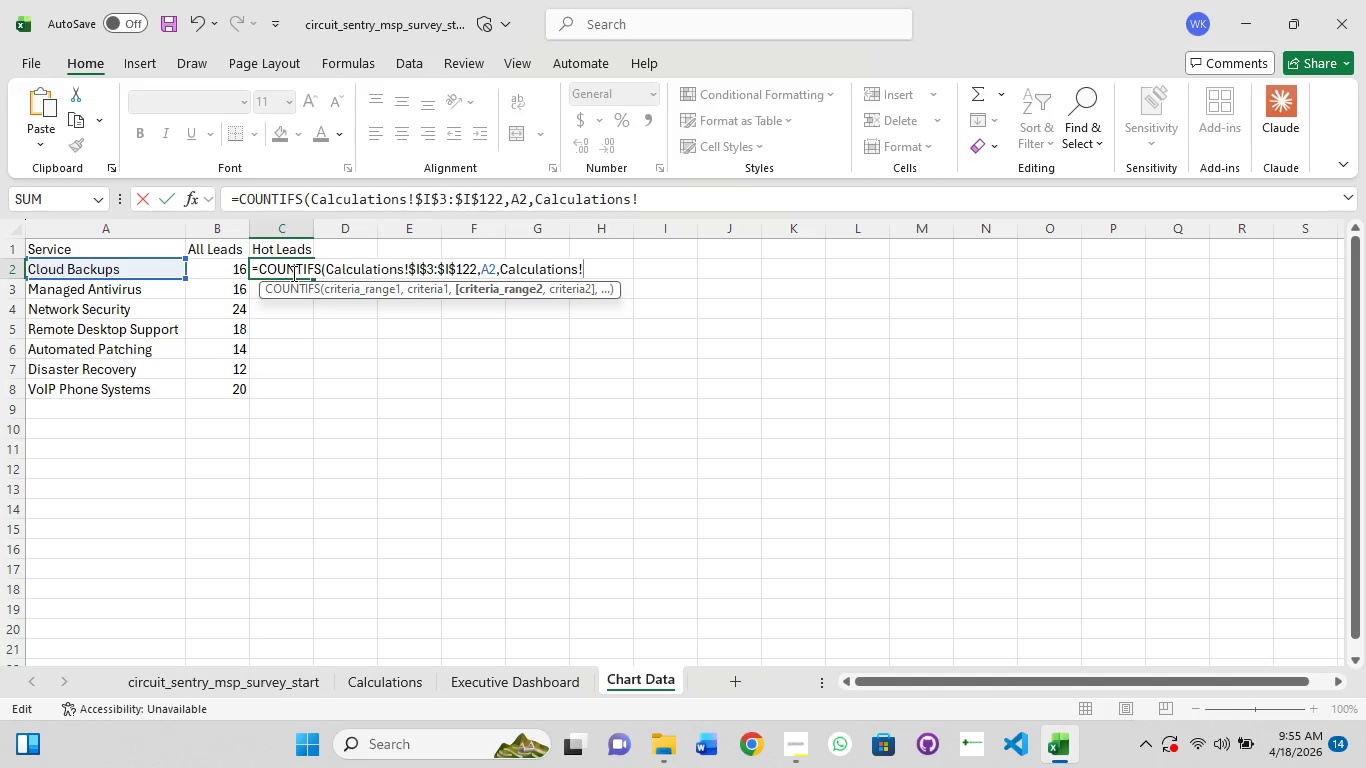 
wait(8.53)
 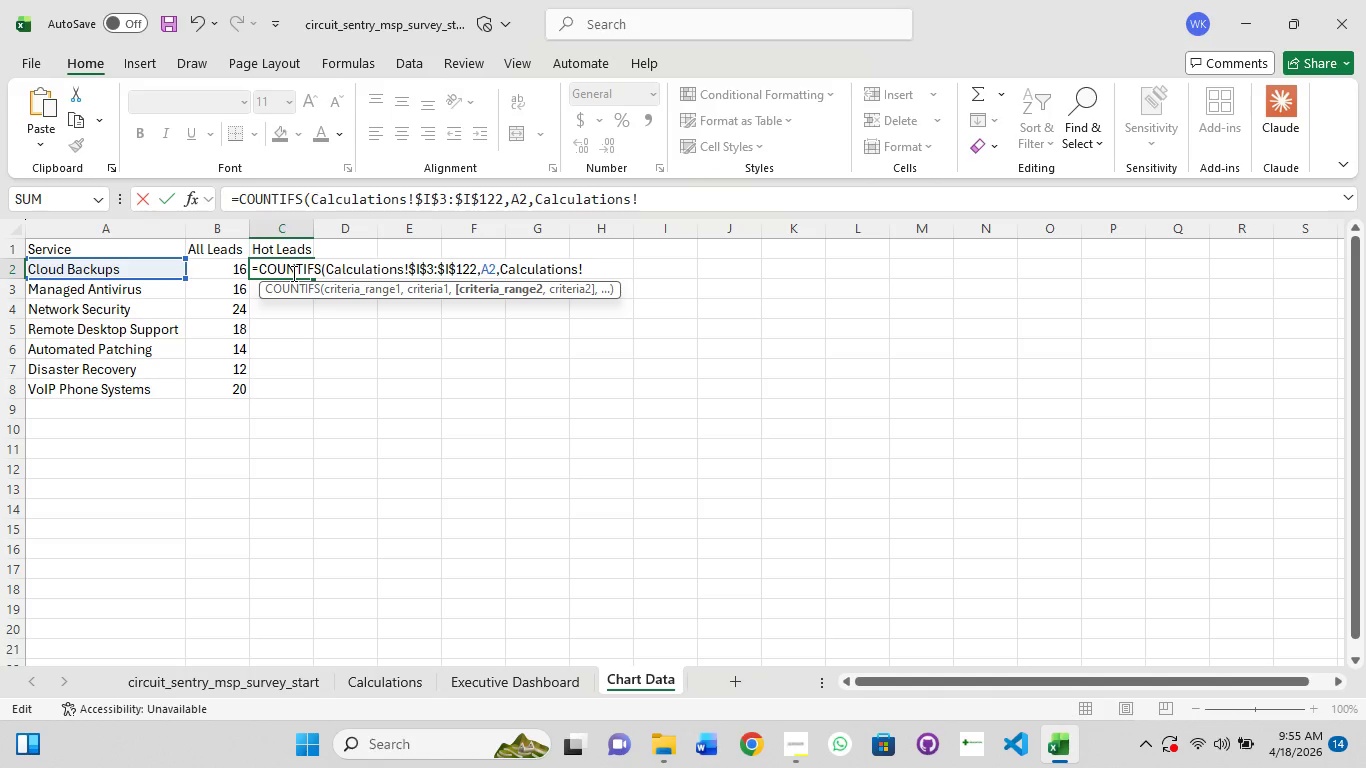 
type($k$3:4k$)
 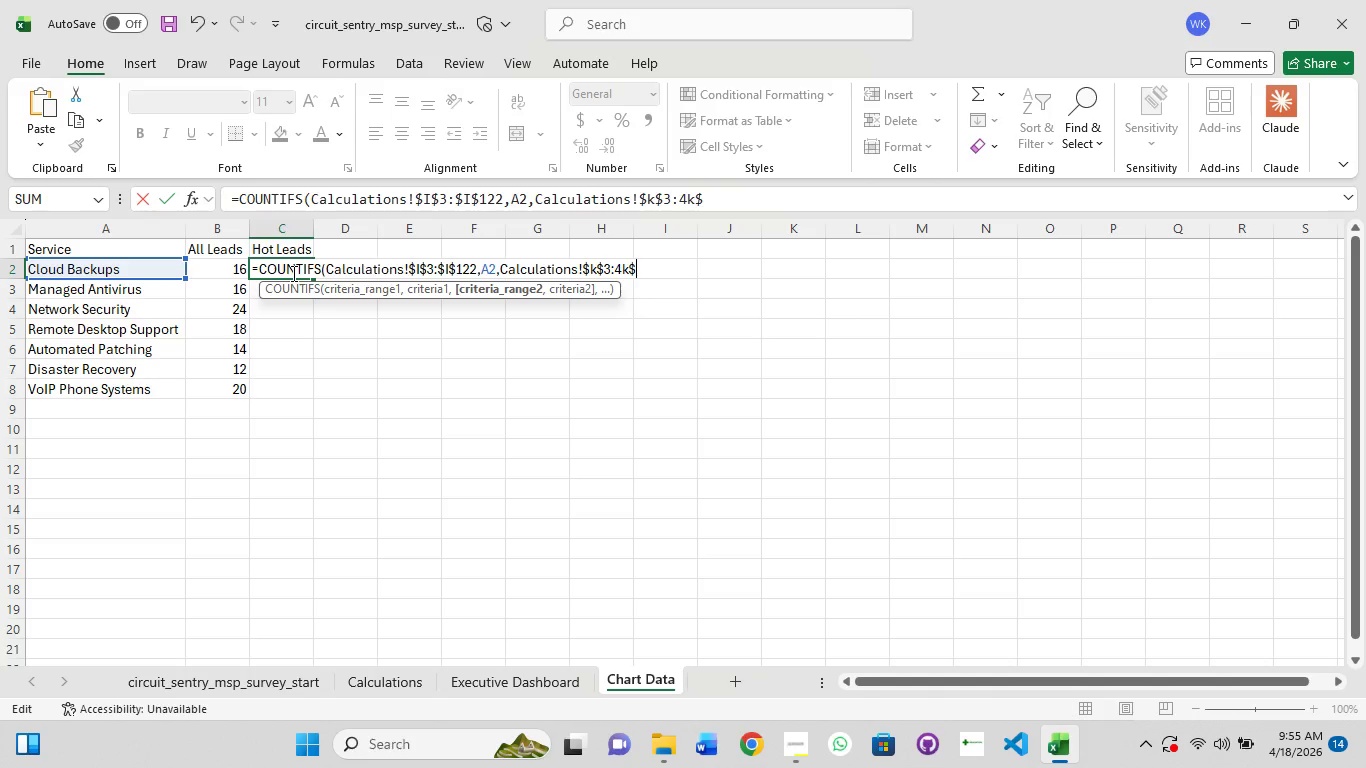 
key(Backspace)
 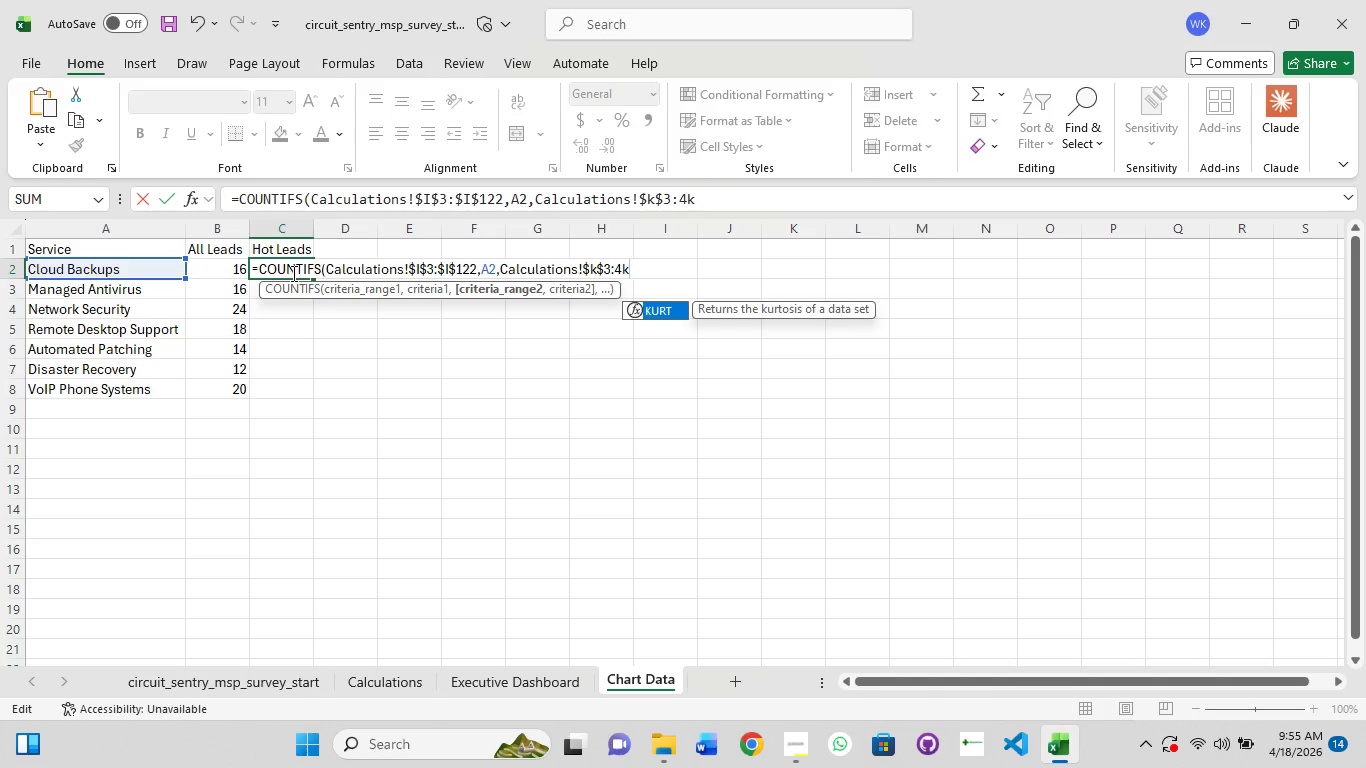 
key(Backspace)
 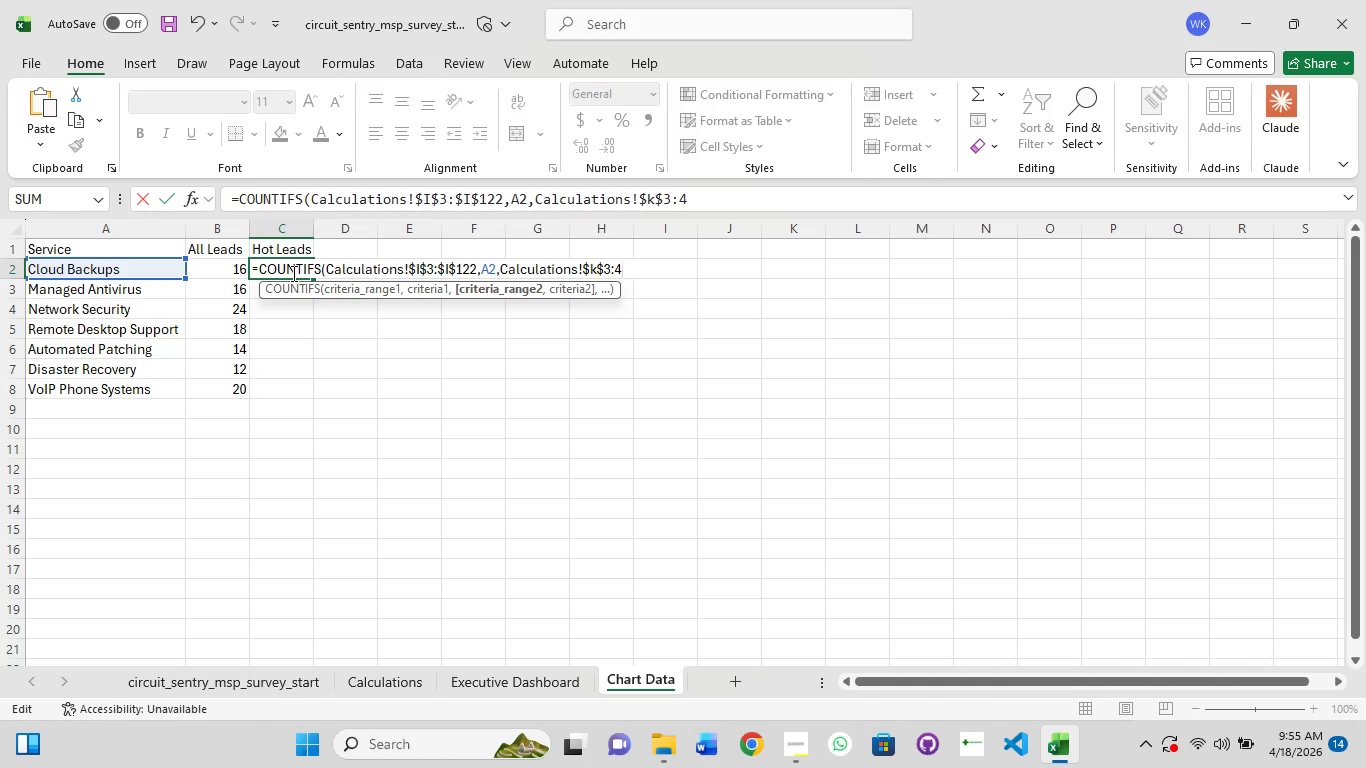 
wait(8.55)
 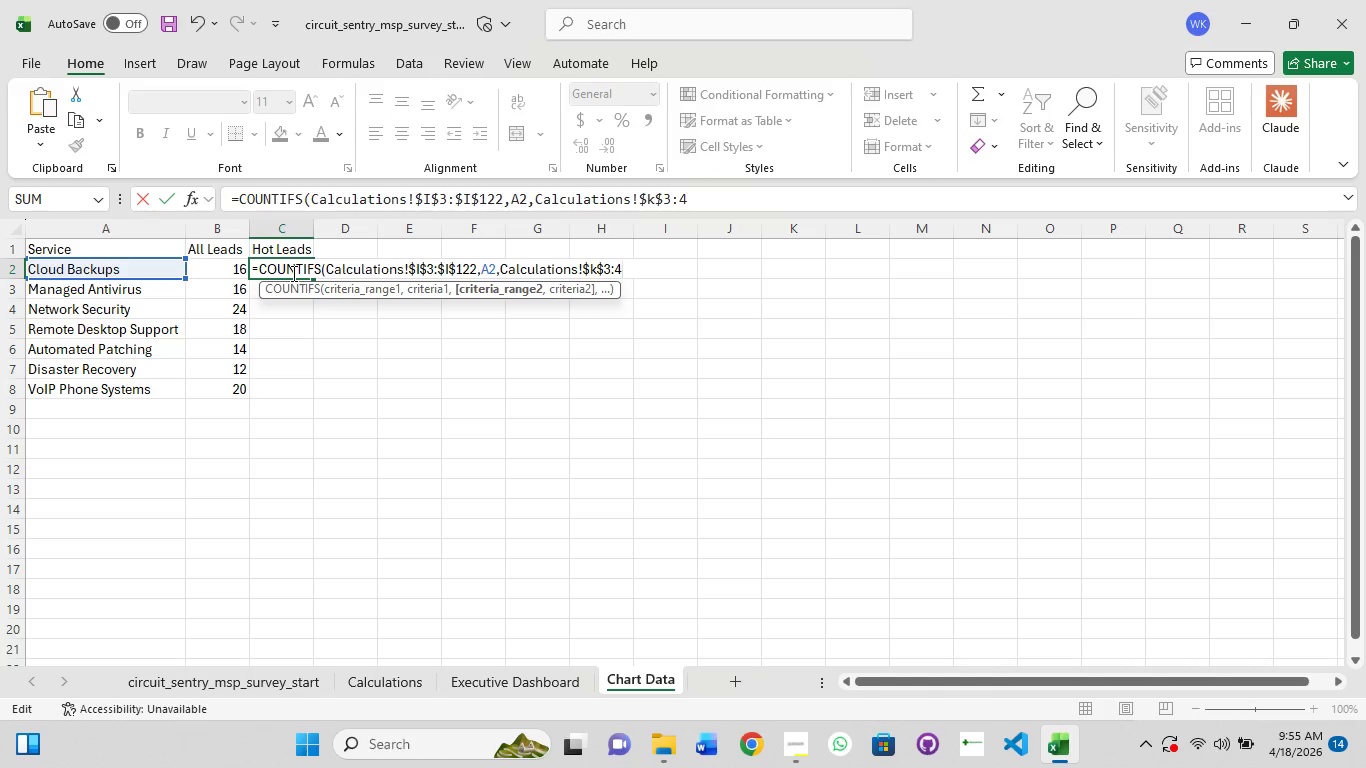 
key(Backspace)
type($K122)
 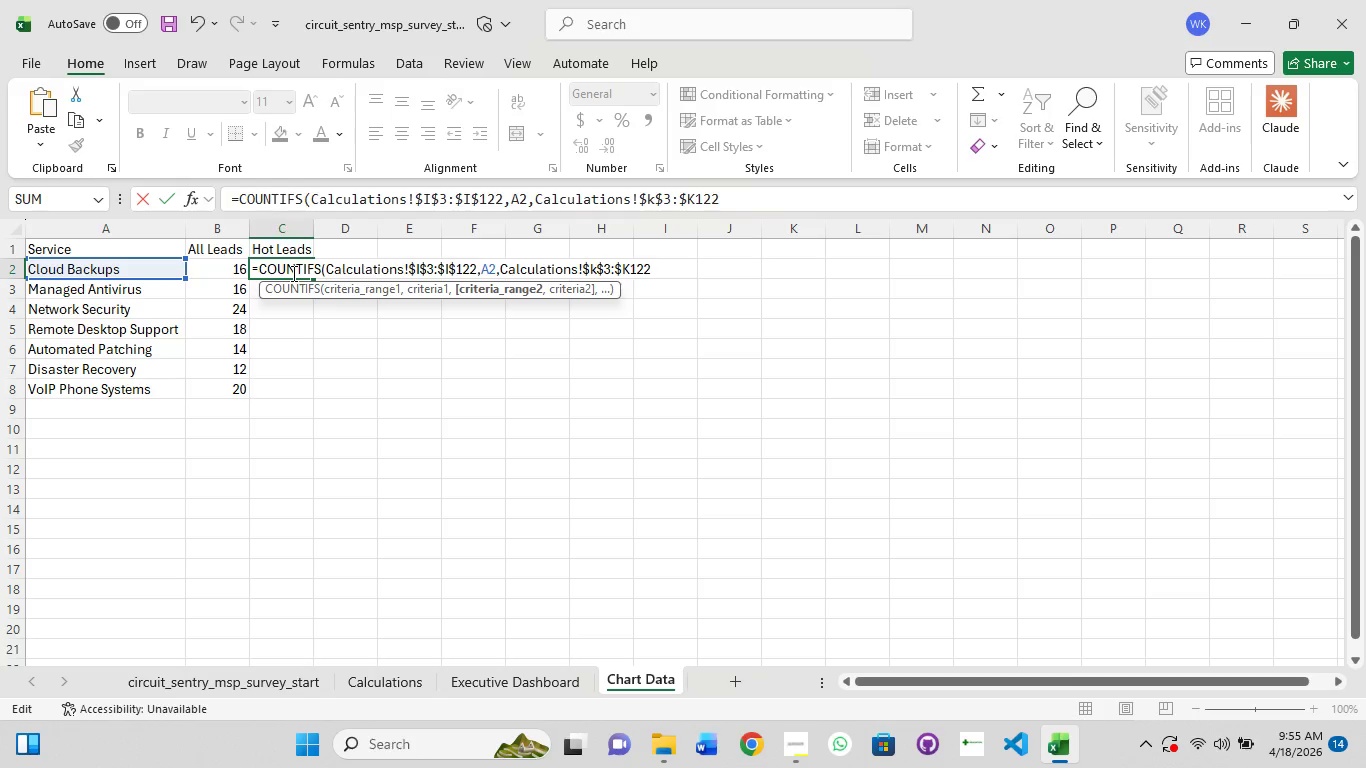 
key(Comma)
 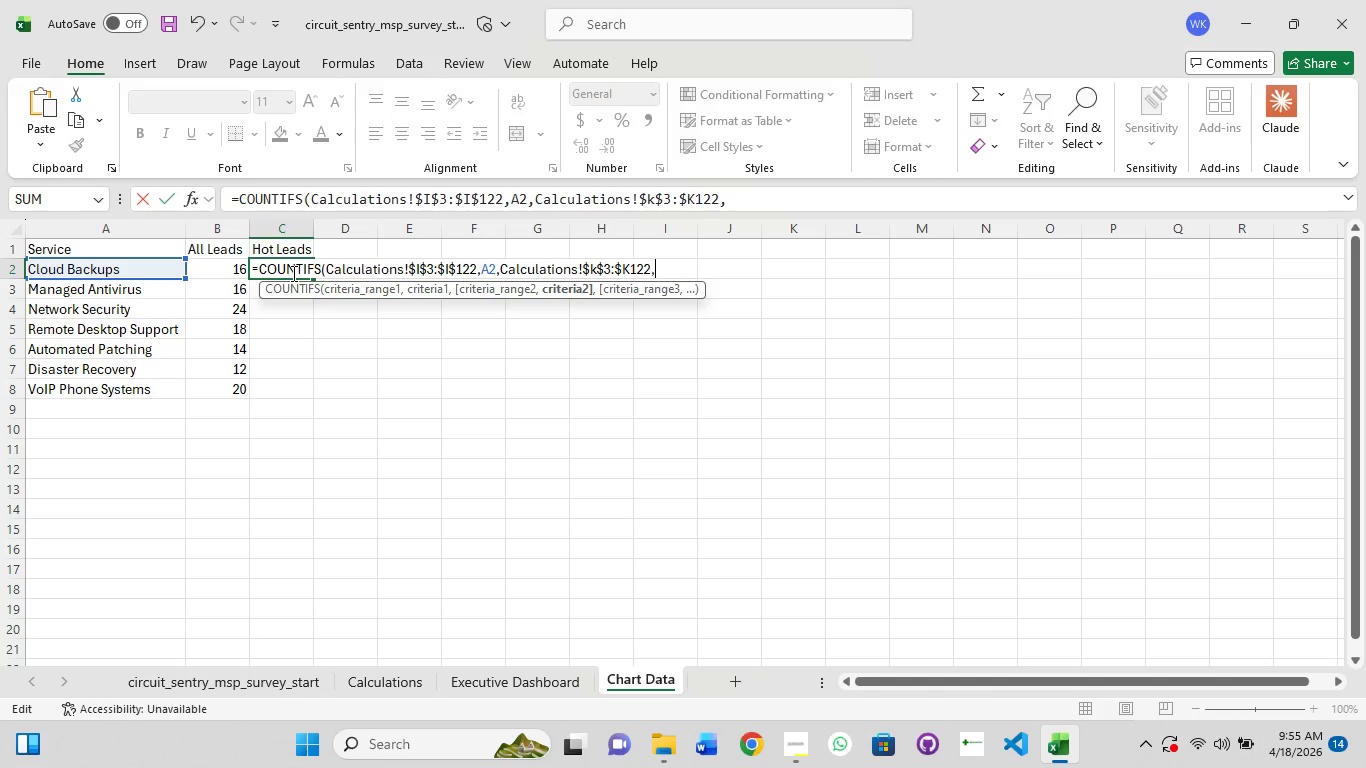 
wait(5.01)
 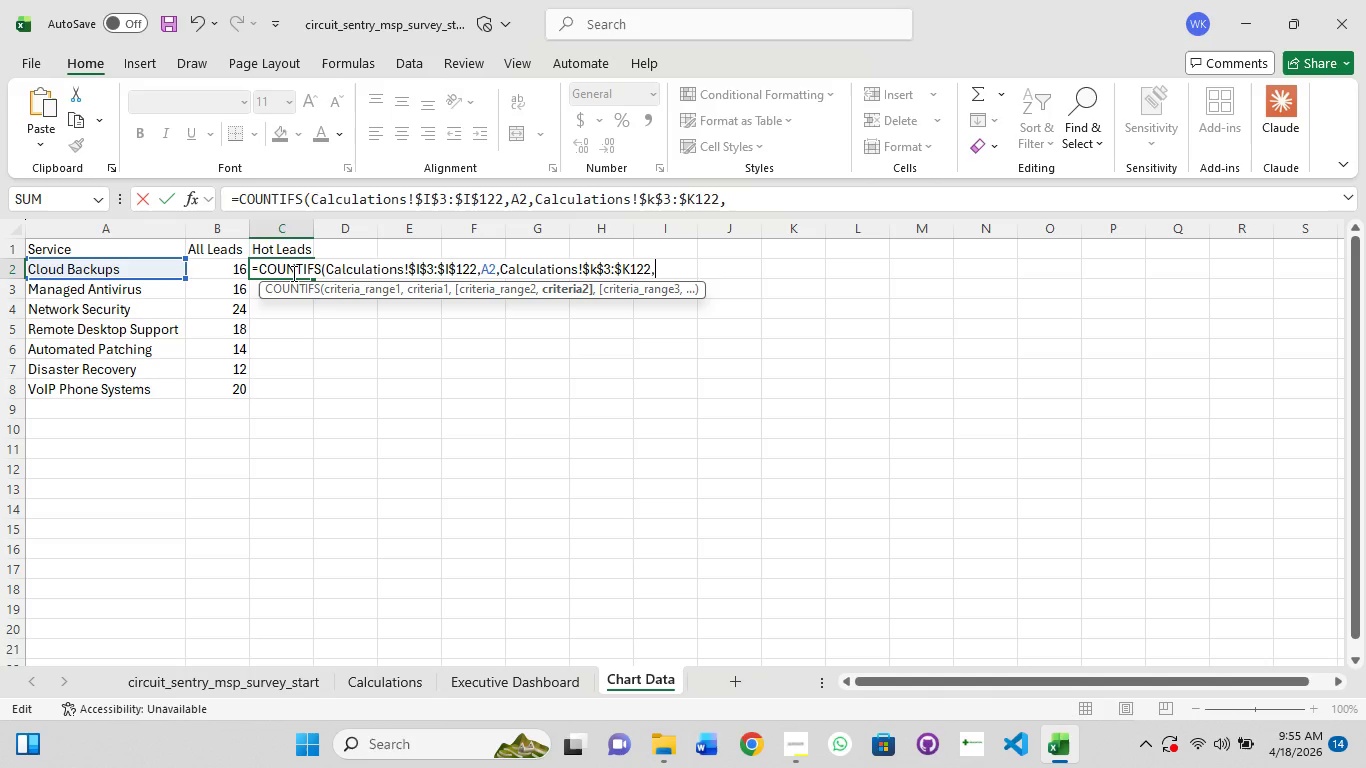 
key(Shift+Quote)
 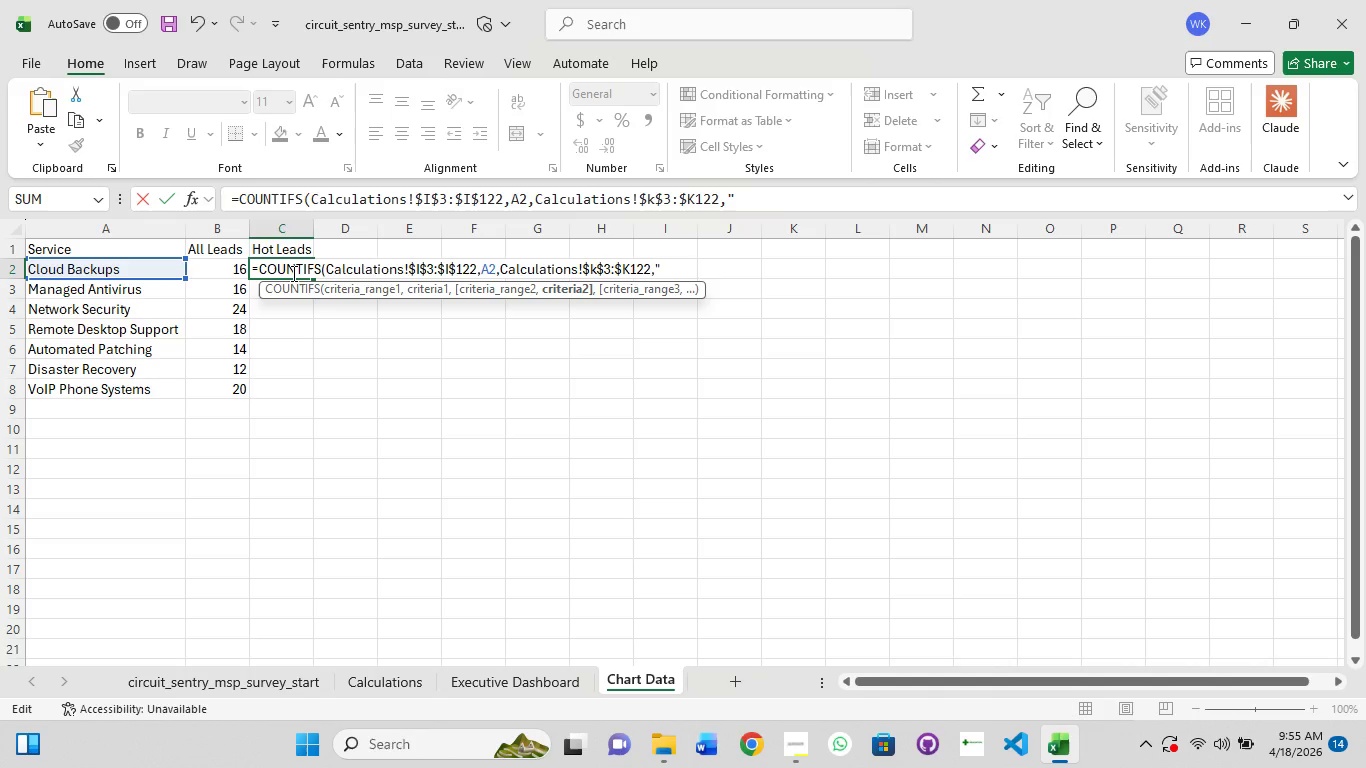 
hold_key(key=ShiftRight, duration=1.5)
 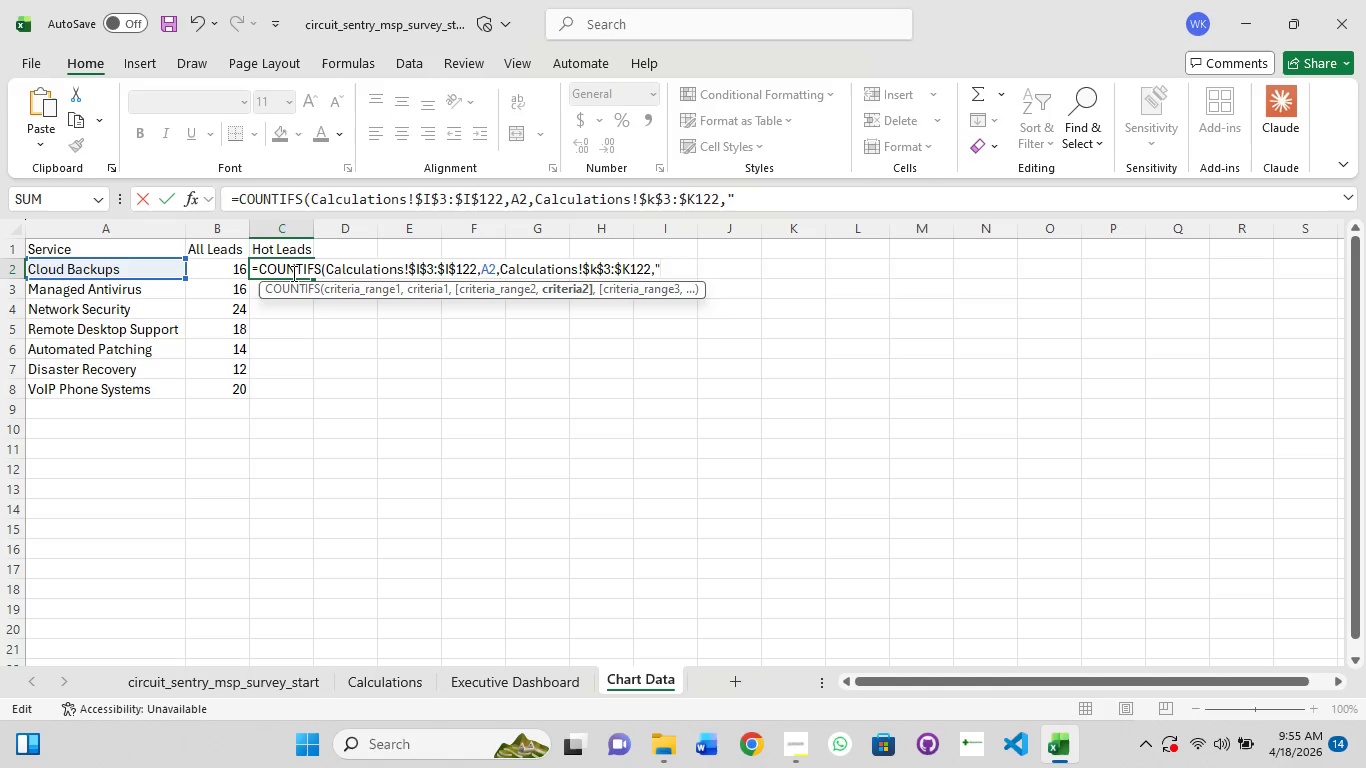 
key(Shift+Period)
 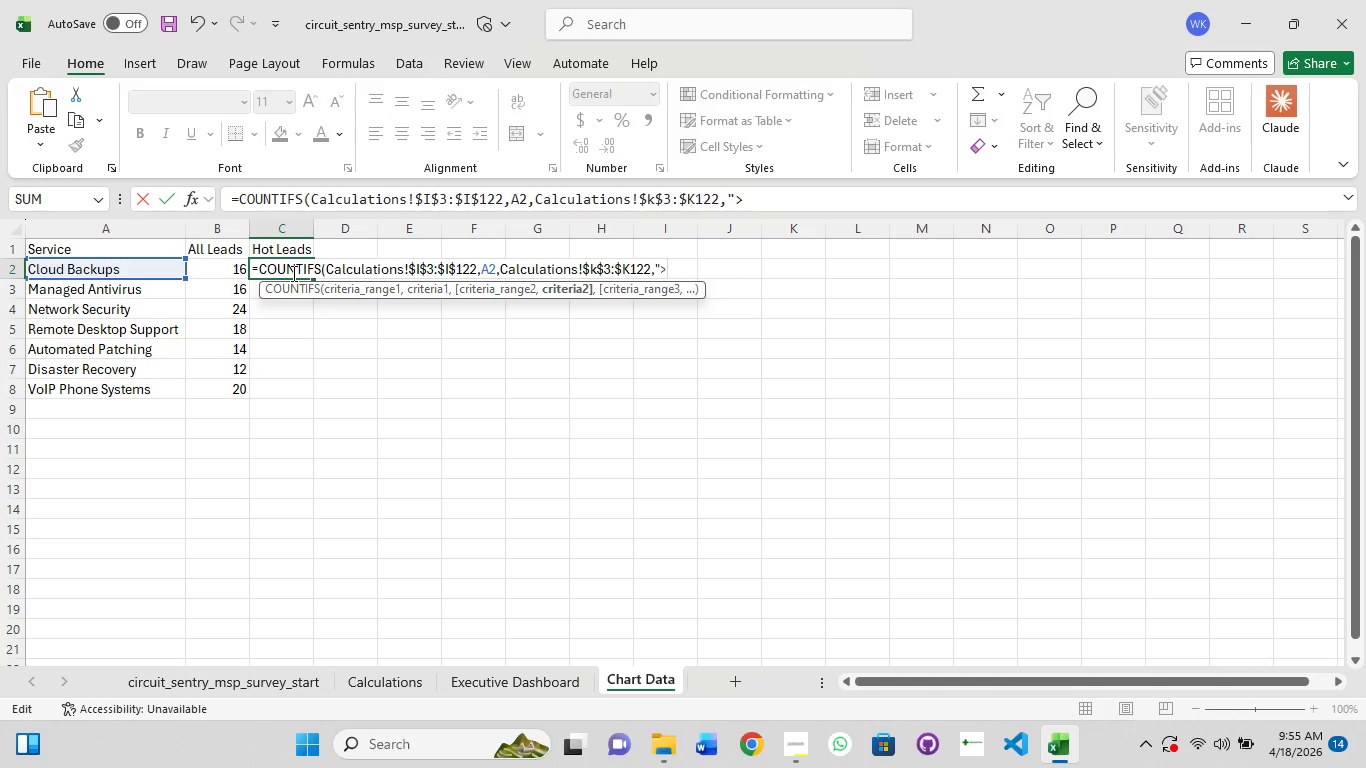 
key(Equal)
 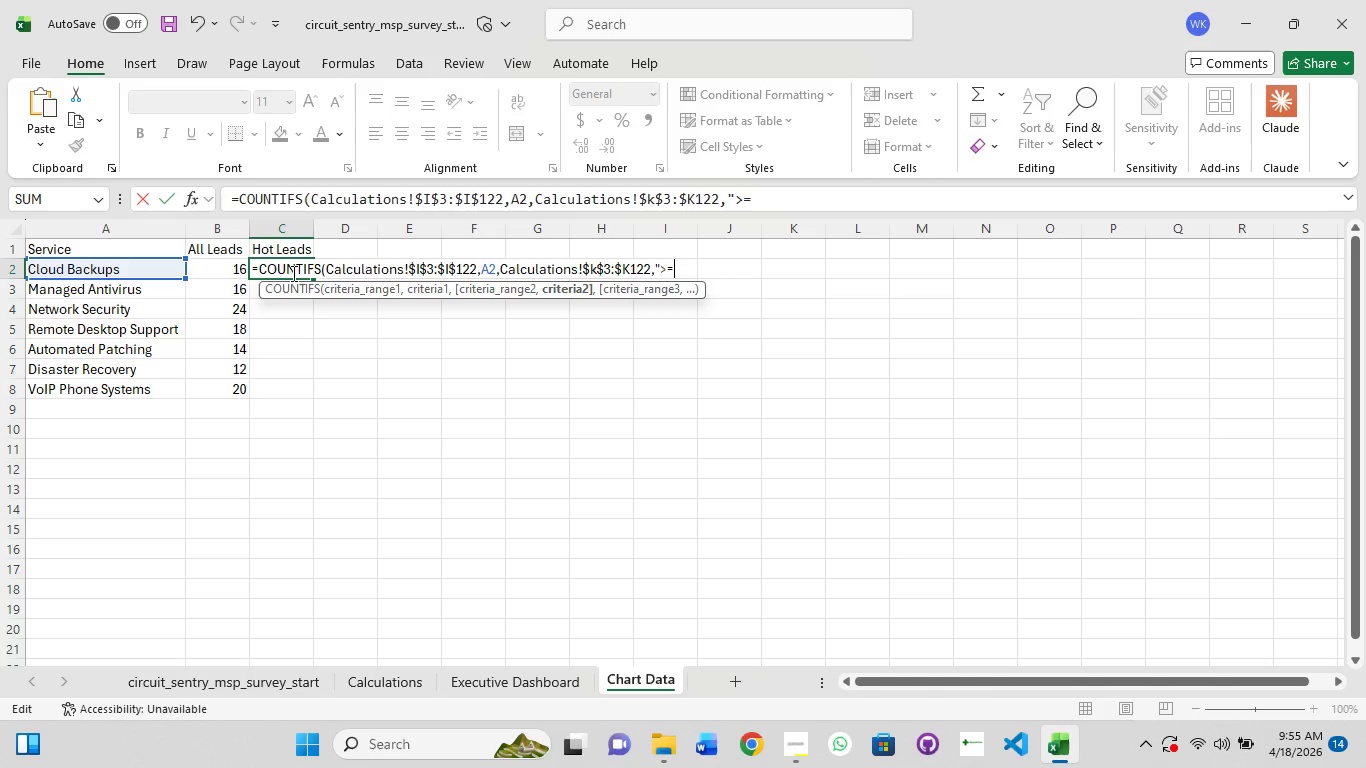 
key(Shift+Quote)
 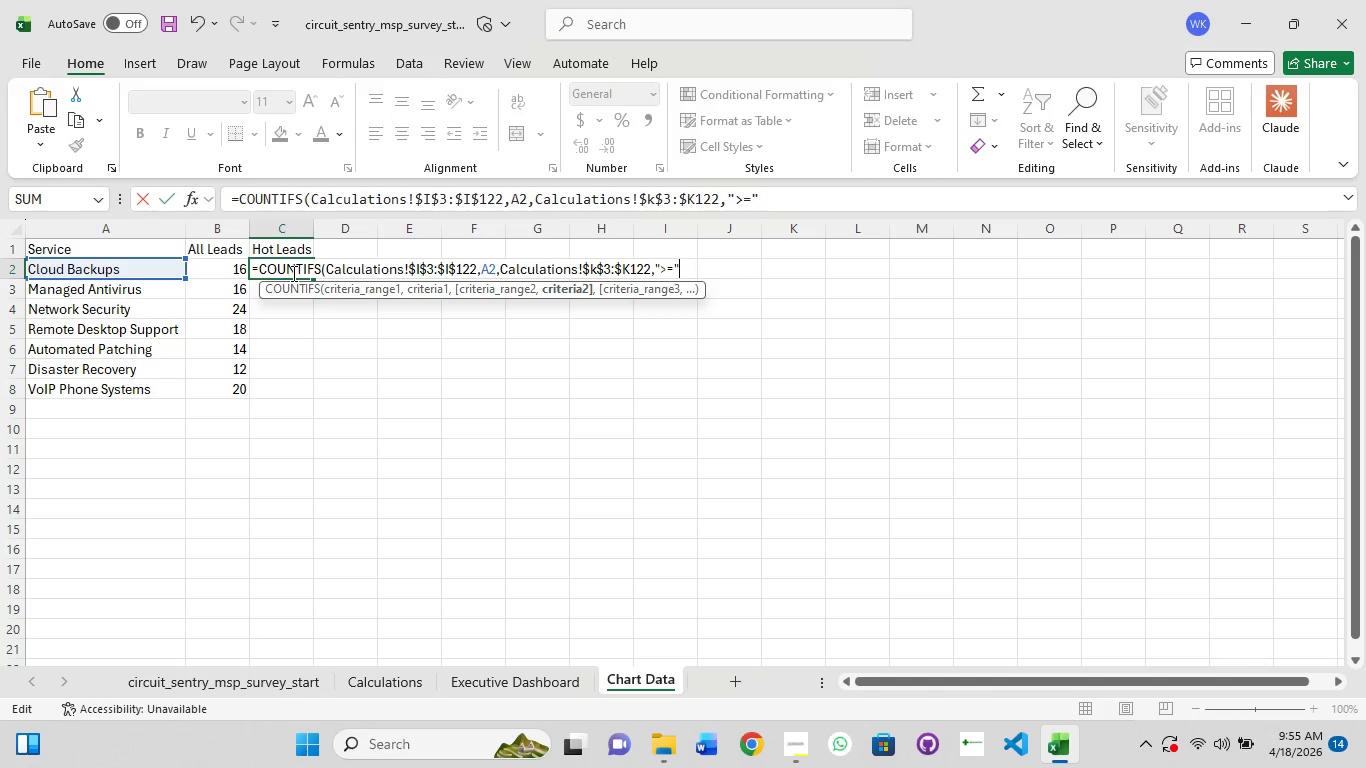 
key(Shift+7)
 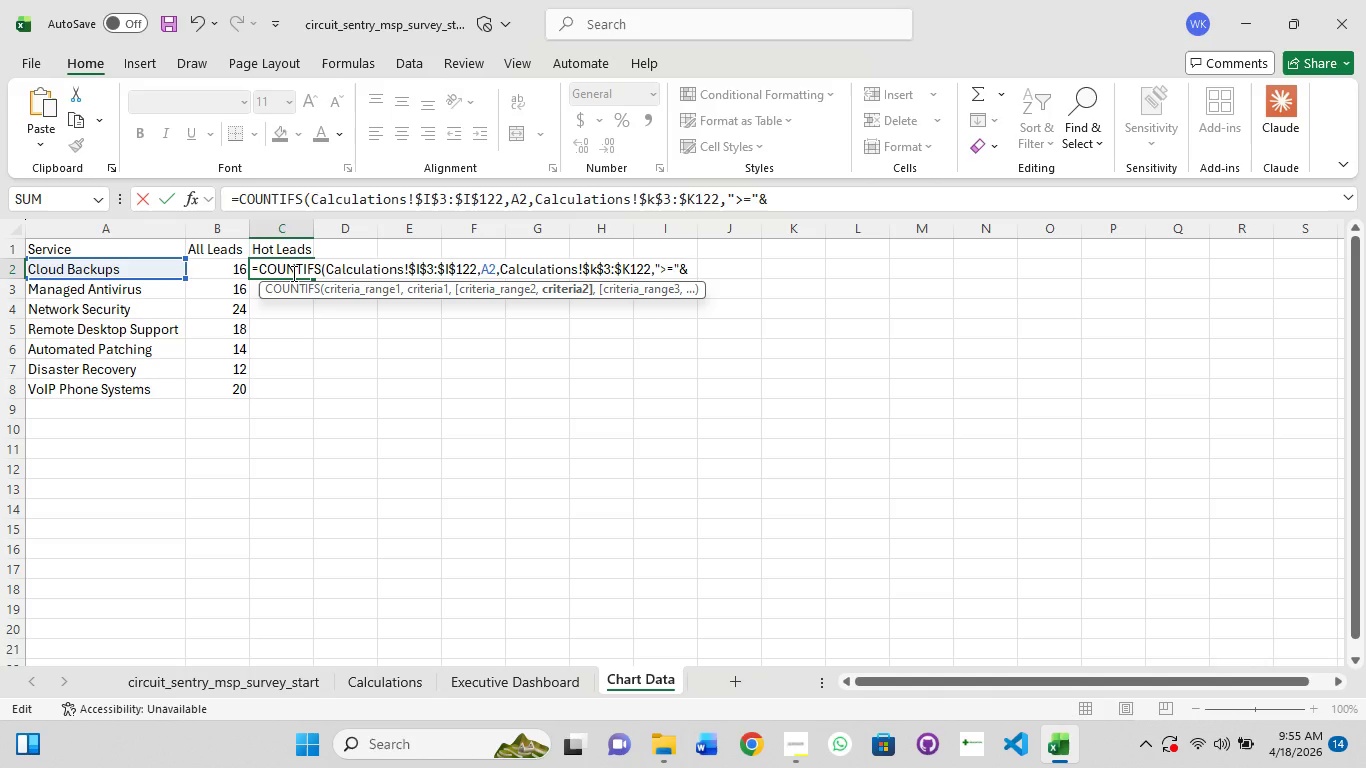 
type(75))
 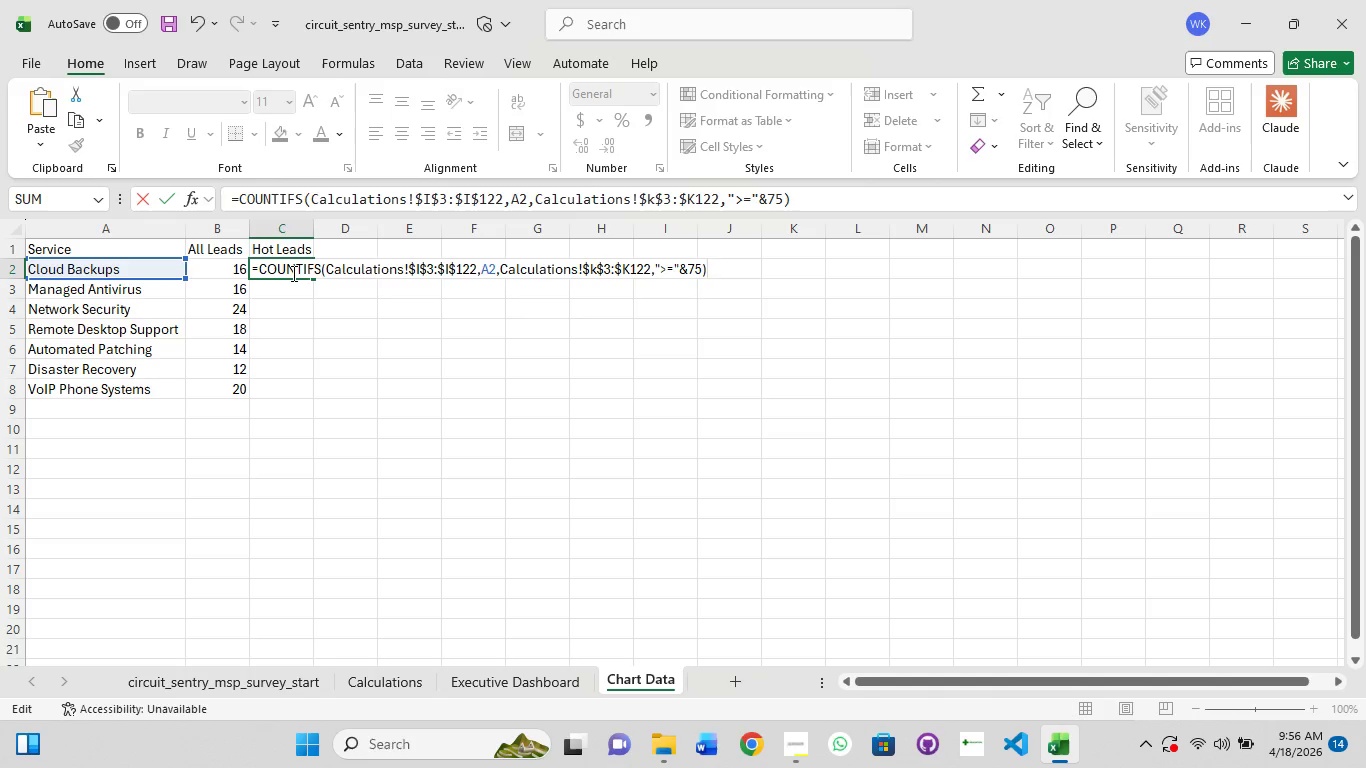 
key(Enter)
 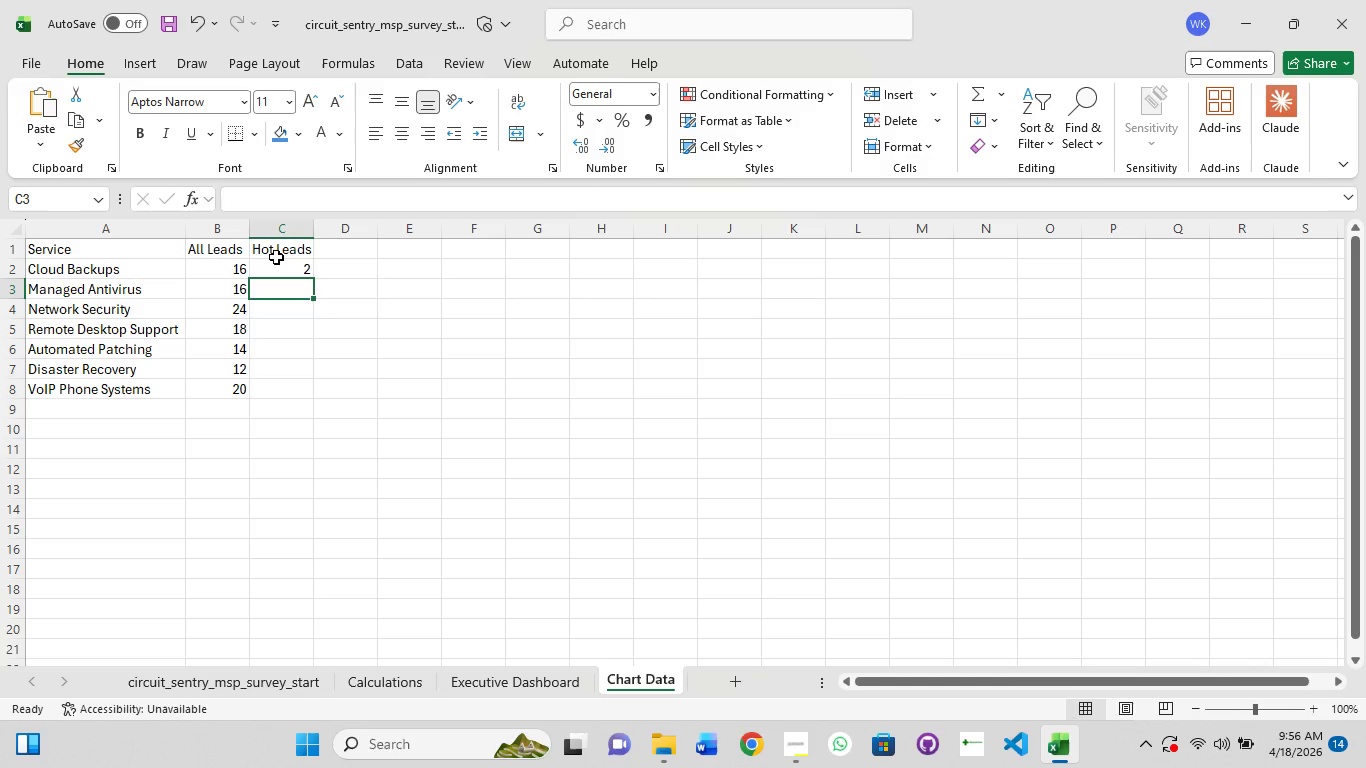 
left_click([281, 272])
 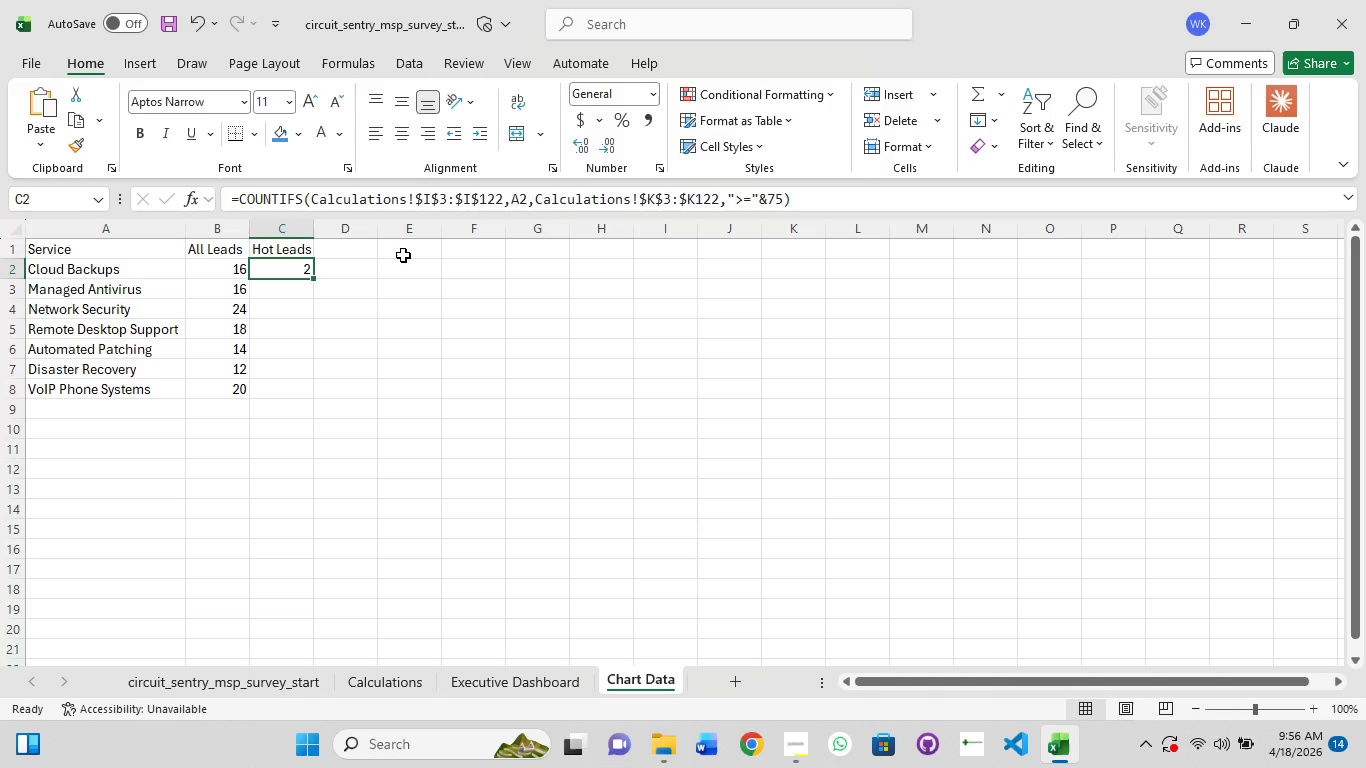 
wait(6.23)
 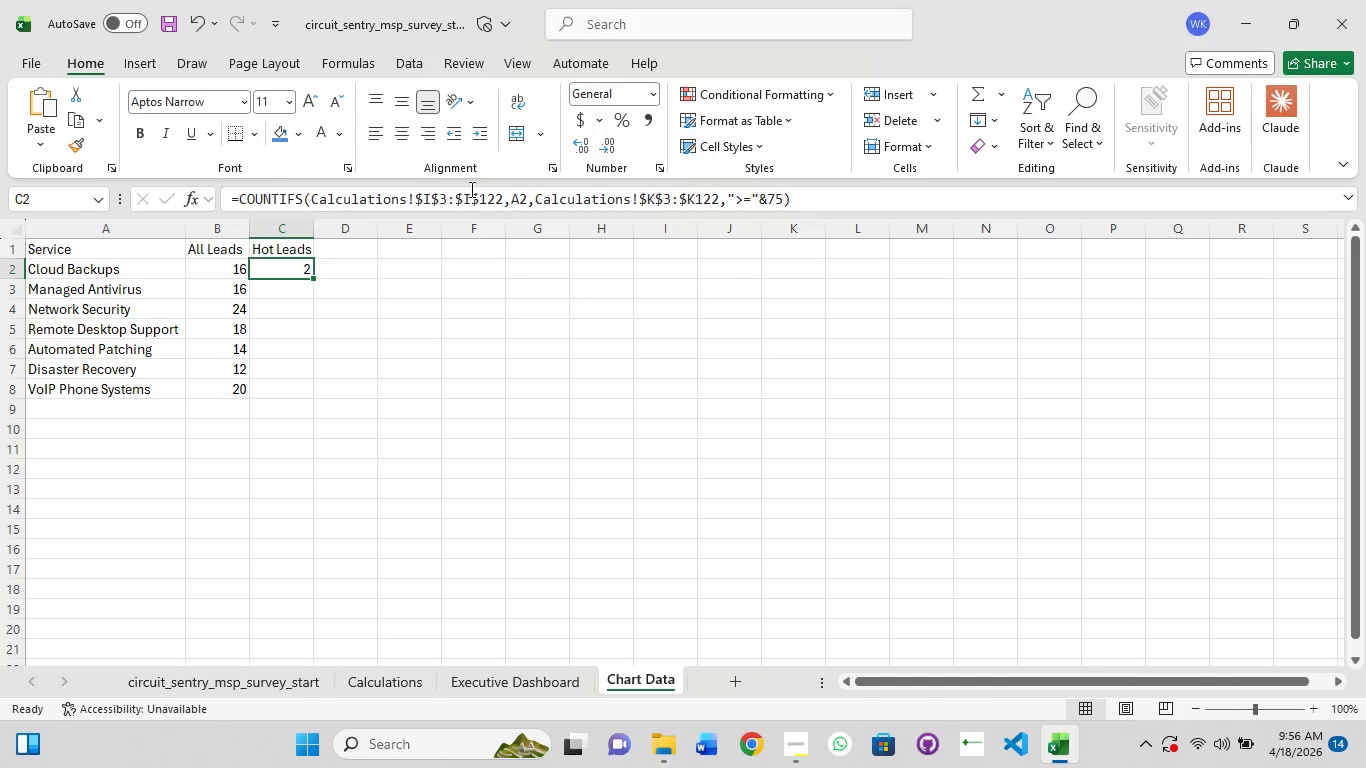 
left_click_drag(start_coordinate=[311, 282], to_coordinate=[318, 395])
 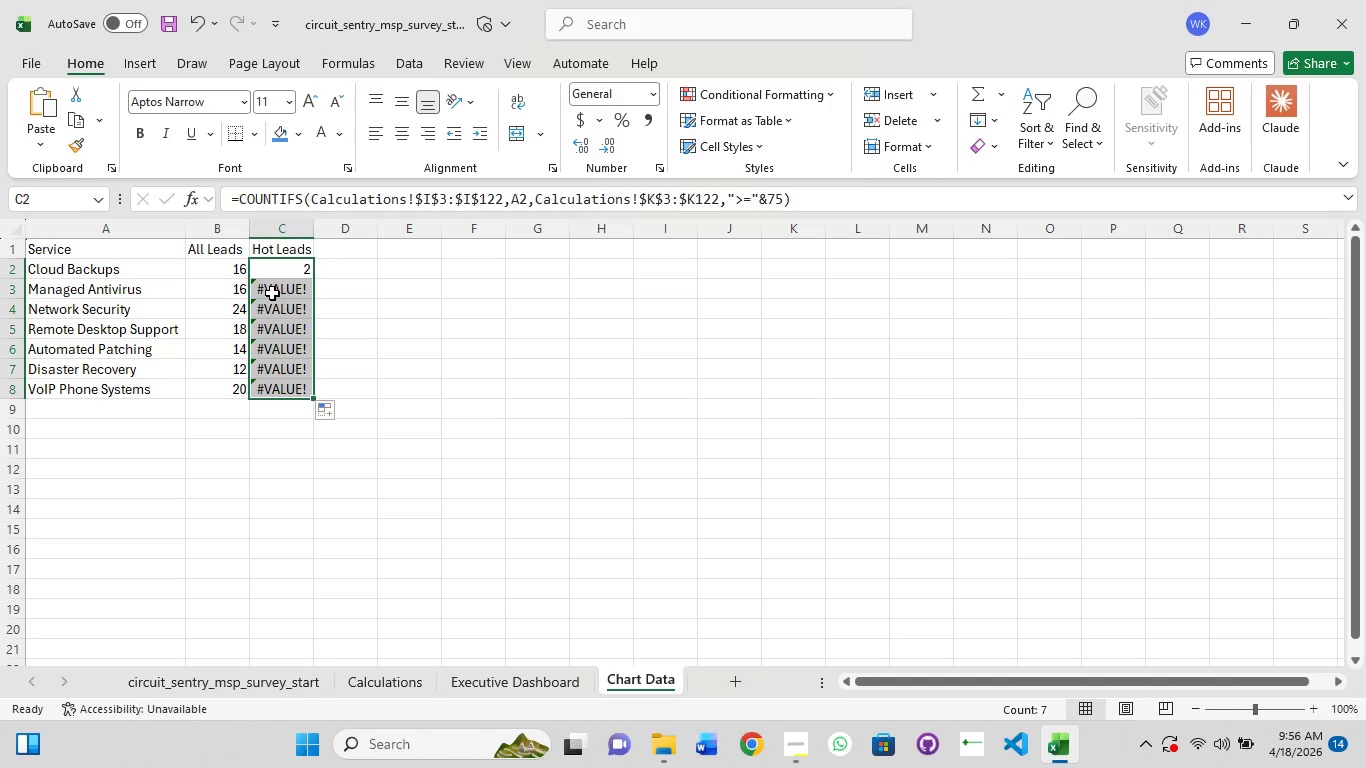 
left_click([272, 293])
 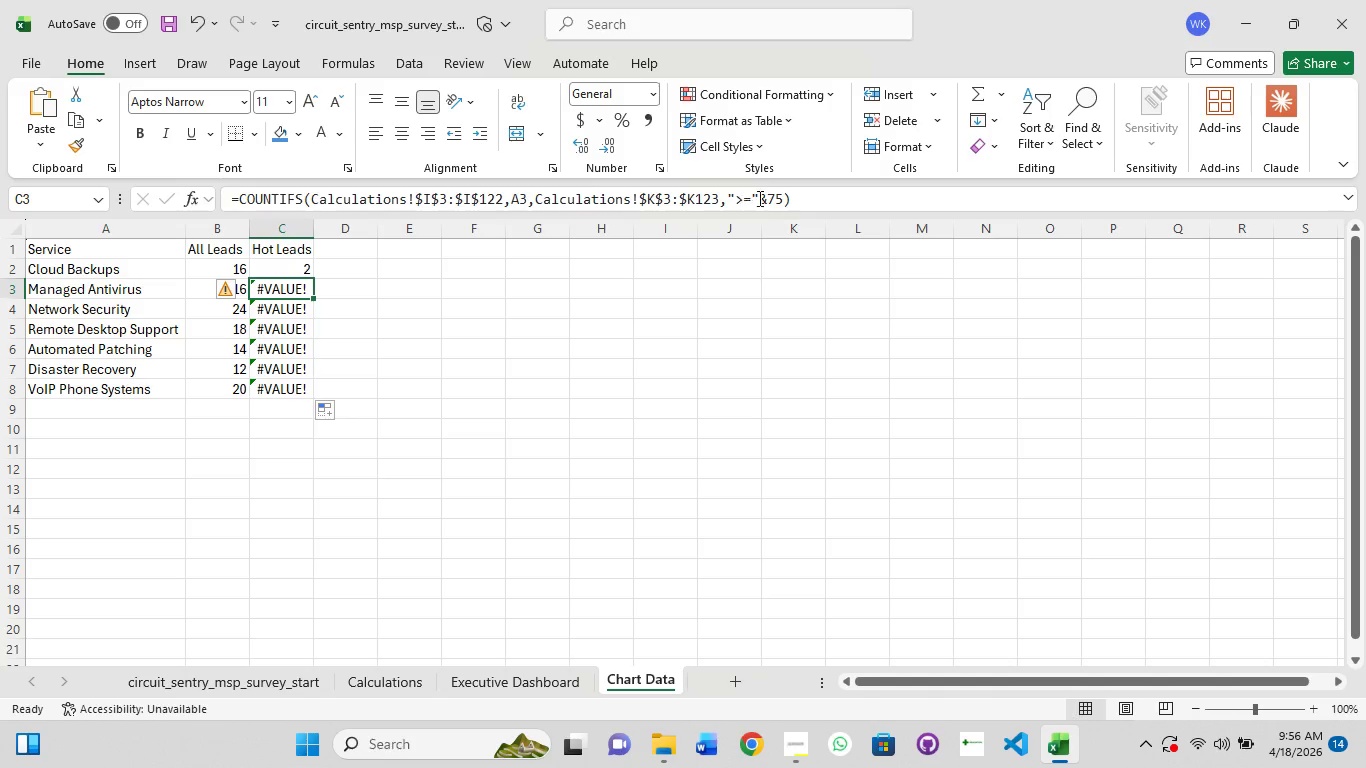 
left_click([781, 199])
 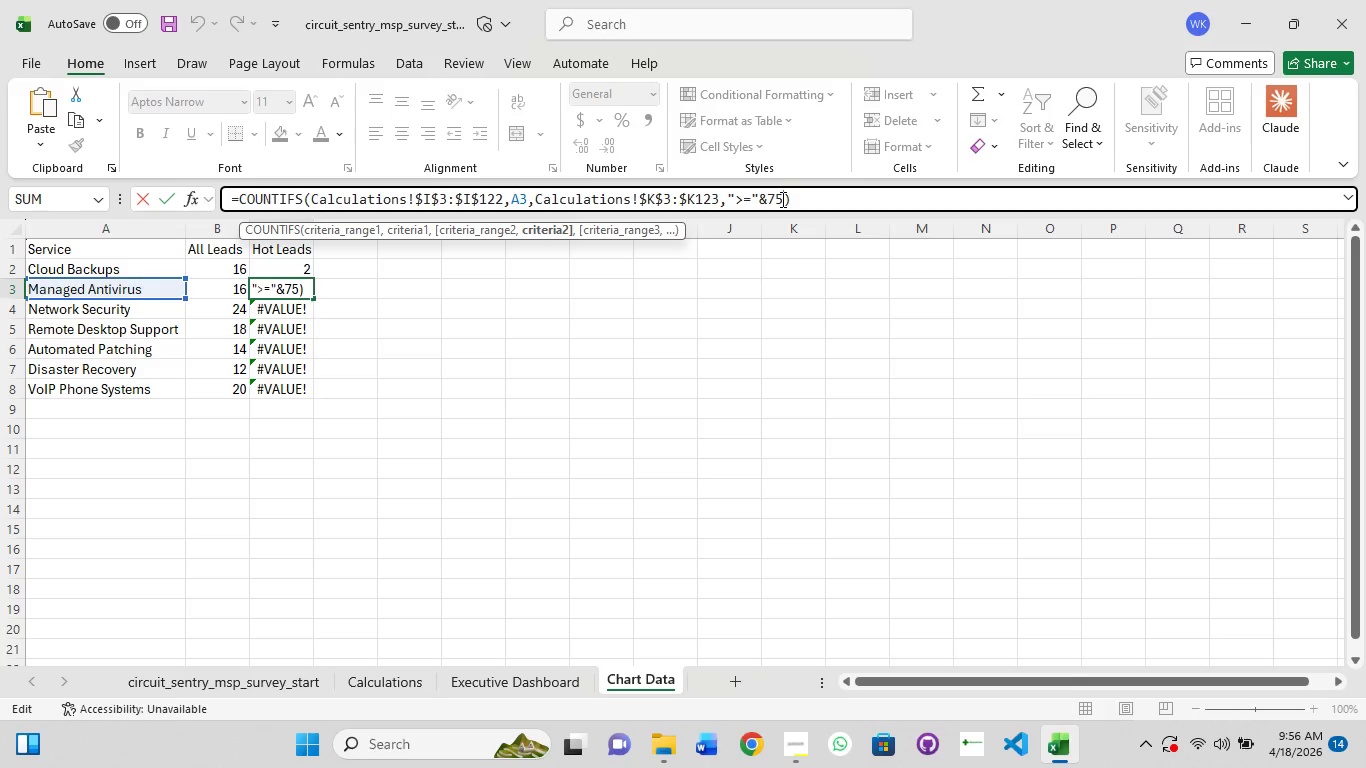 
wait(16.31)
 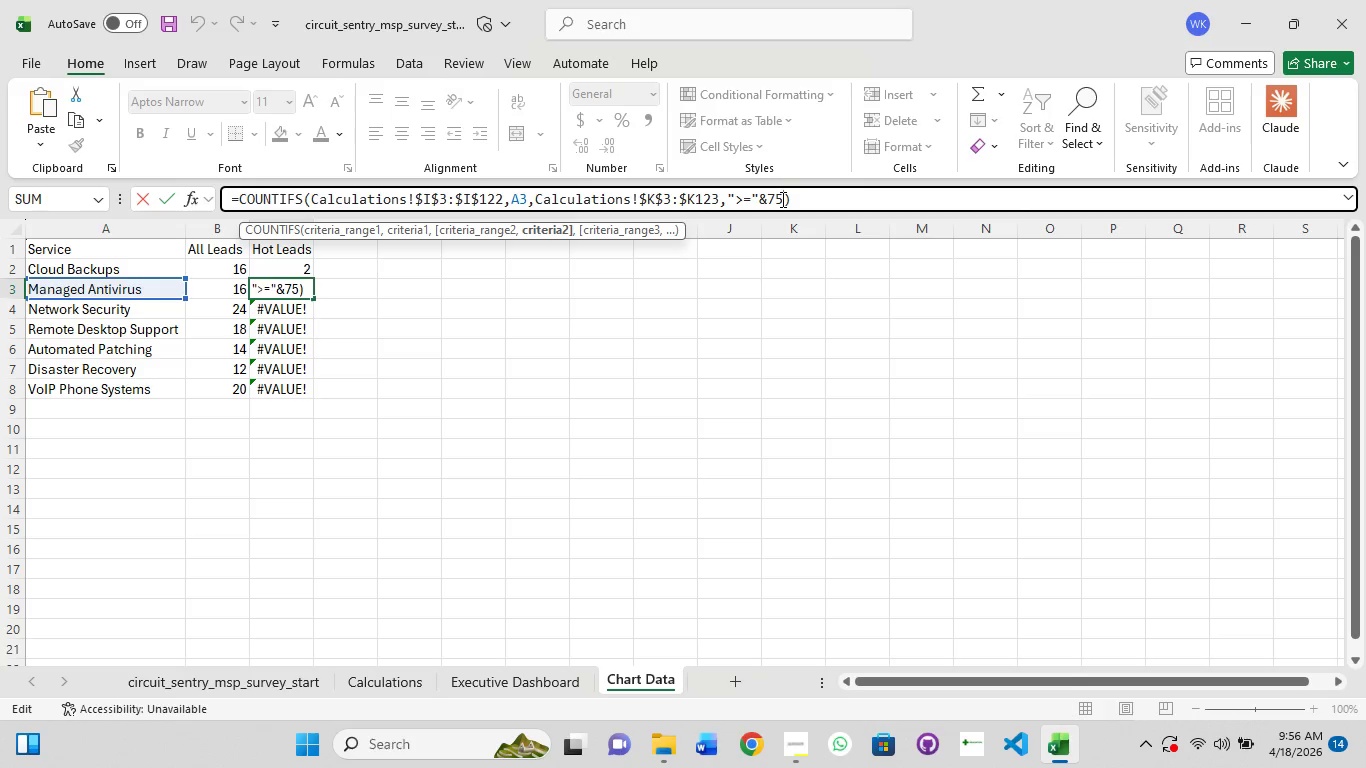 
left_click([293, 314])
 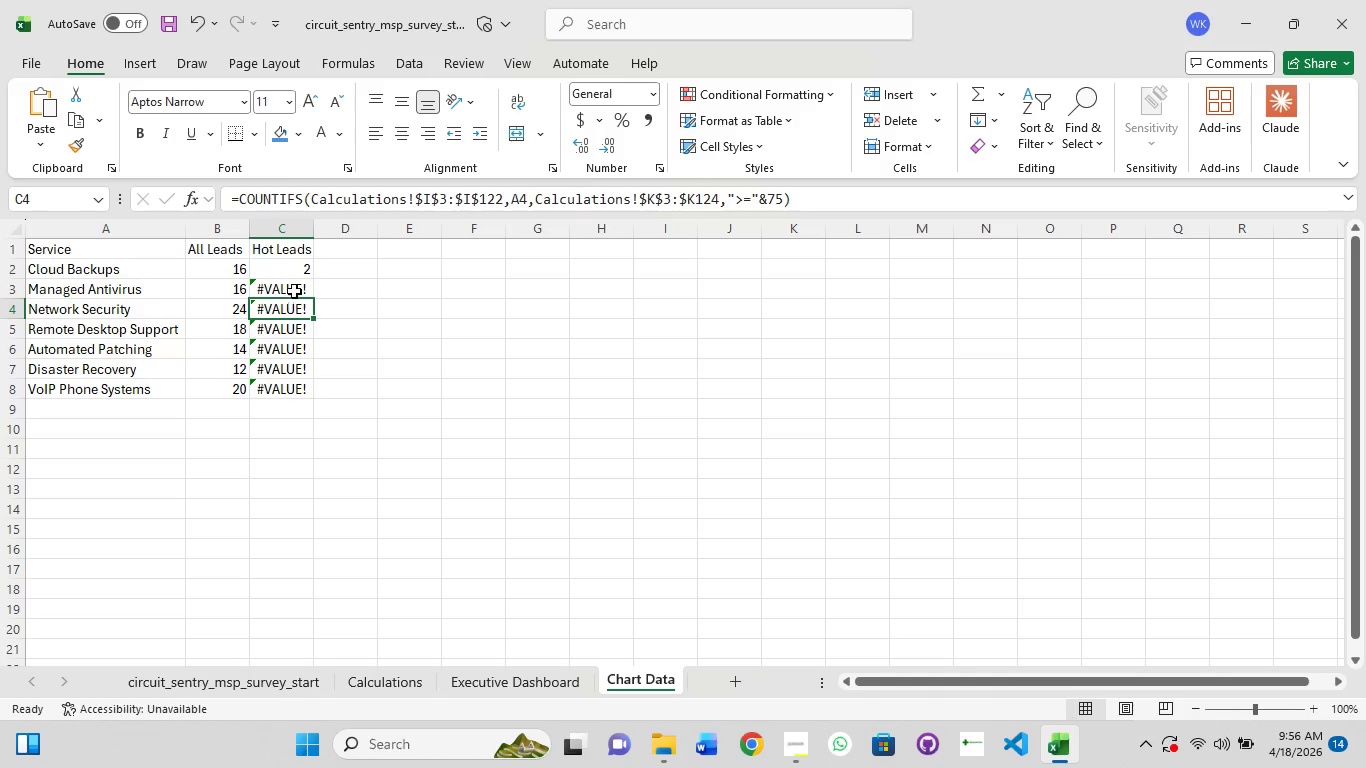 
left_click([297, 282])
 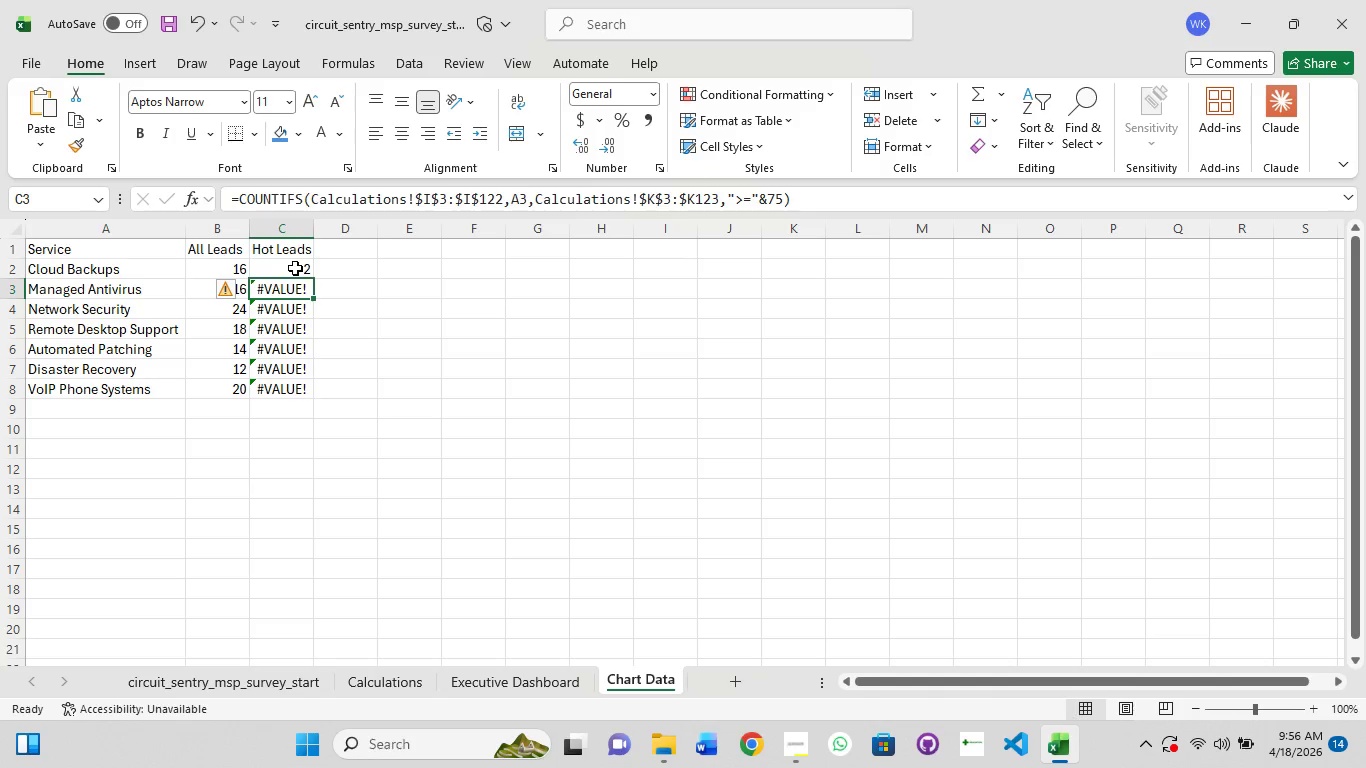 
left_click([295, 268])
 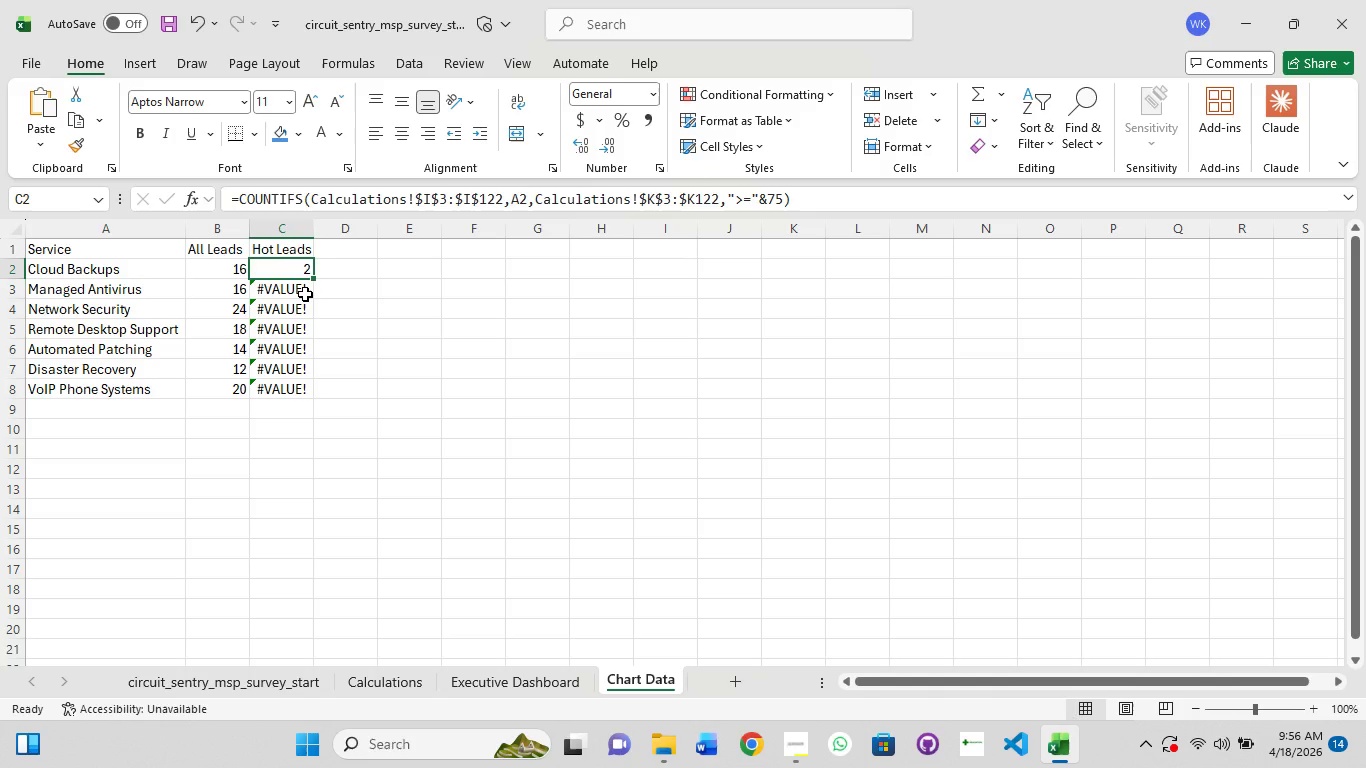 
left_click([305, 294])
 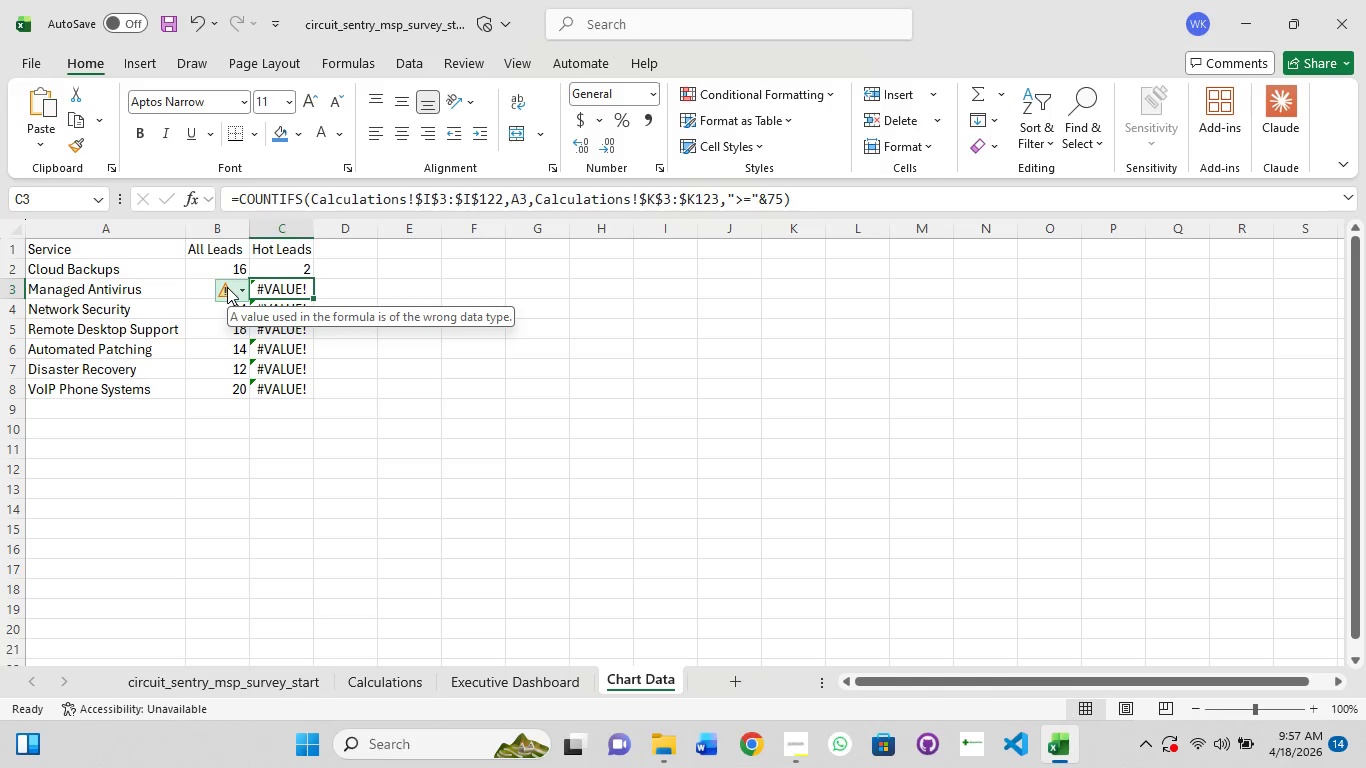 
wait(23.16)
 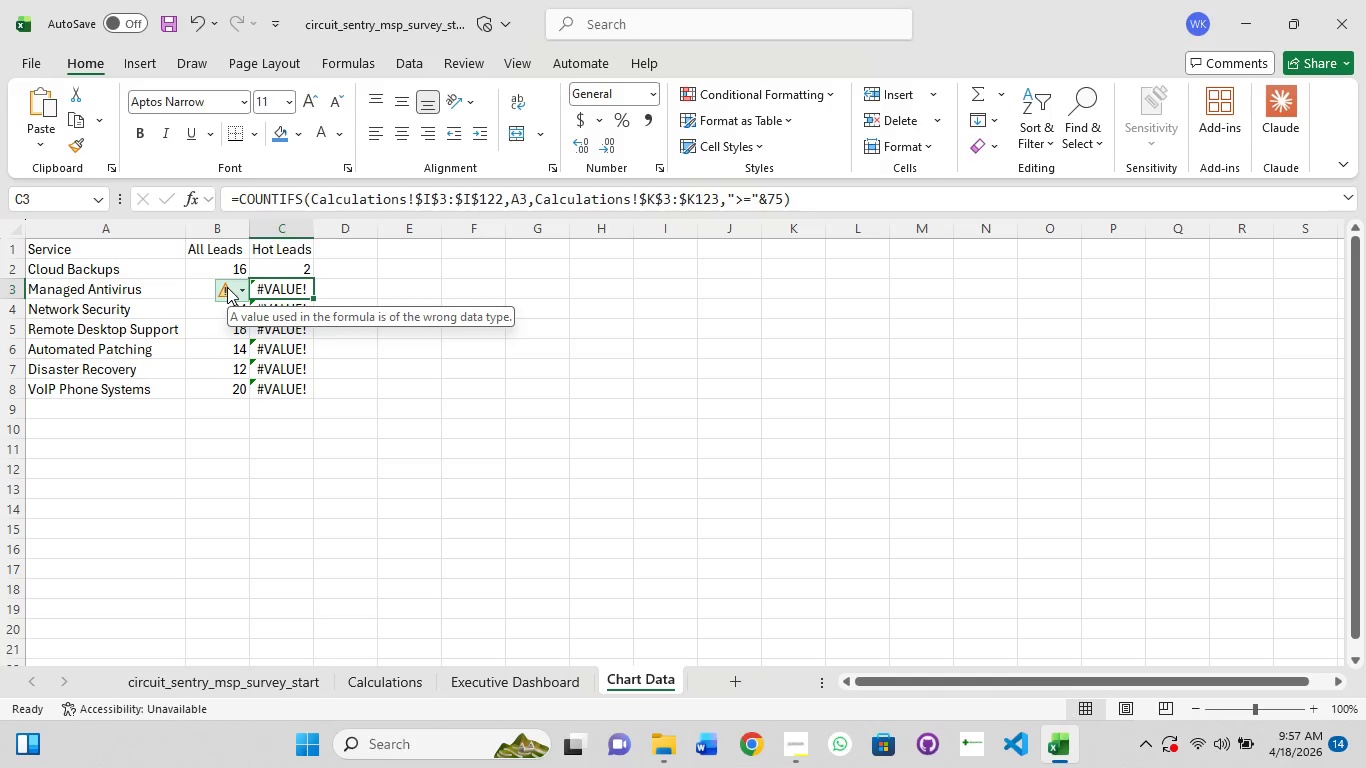 
left_click([252, 324])
 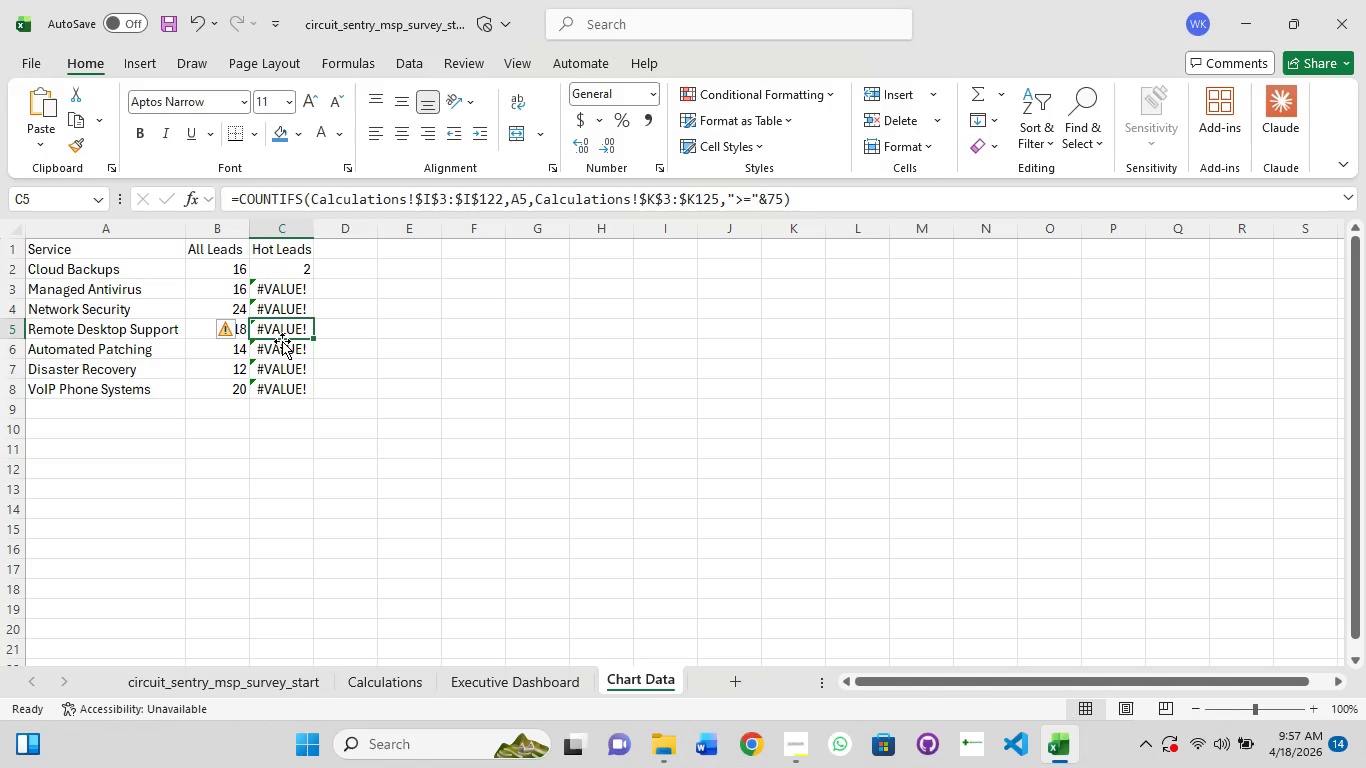 
left_click([271, 357])
 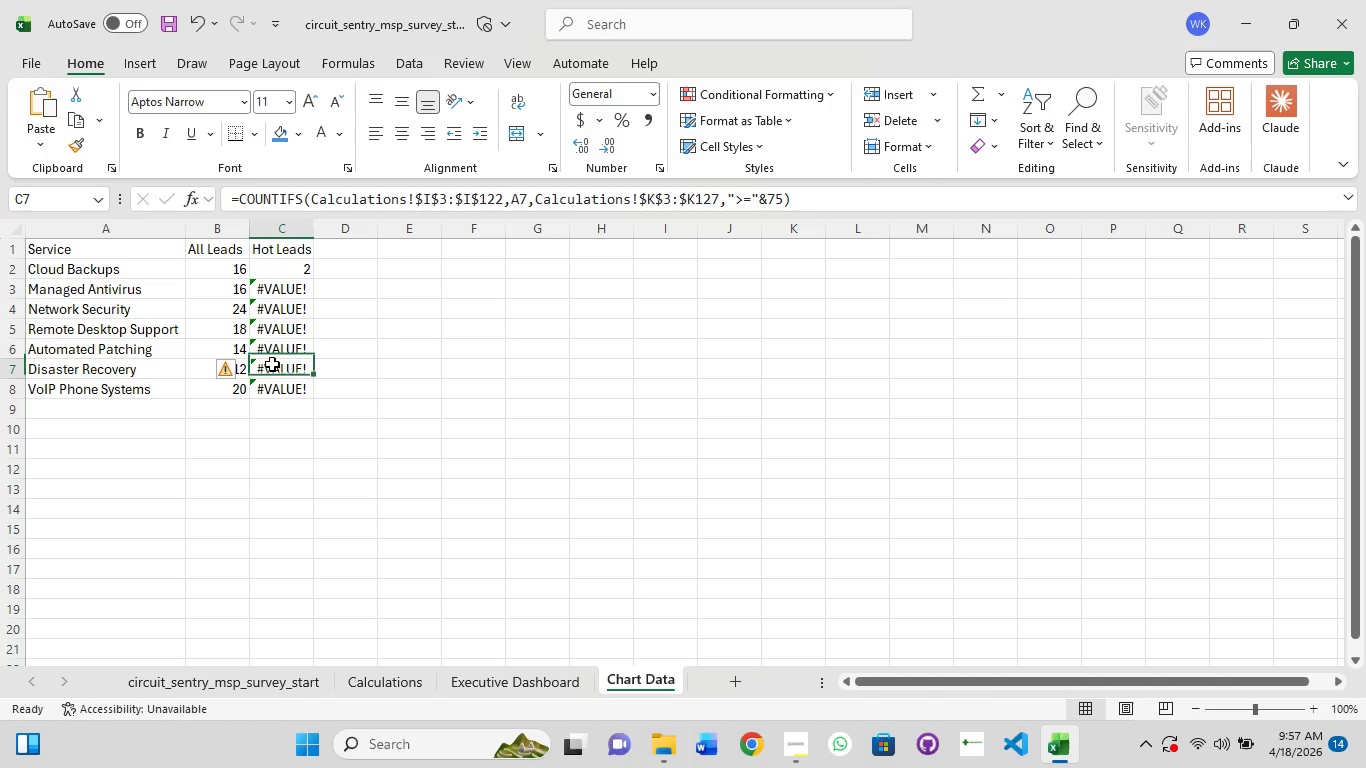 
left_click([272, 364])
 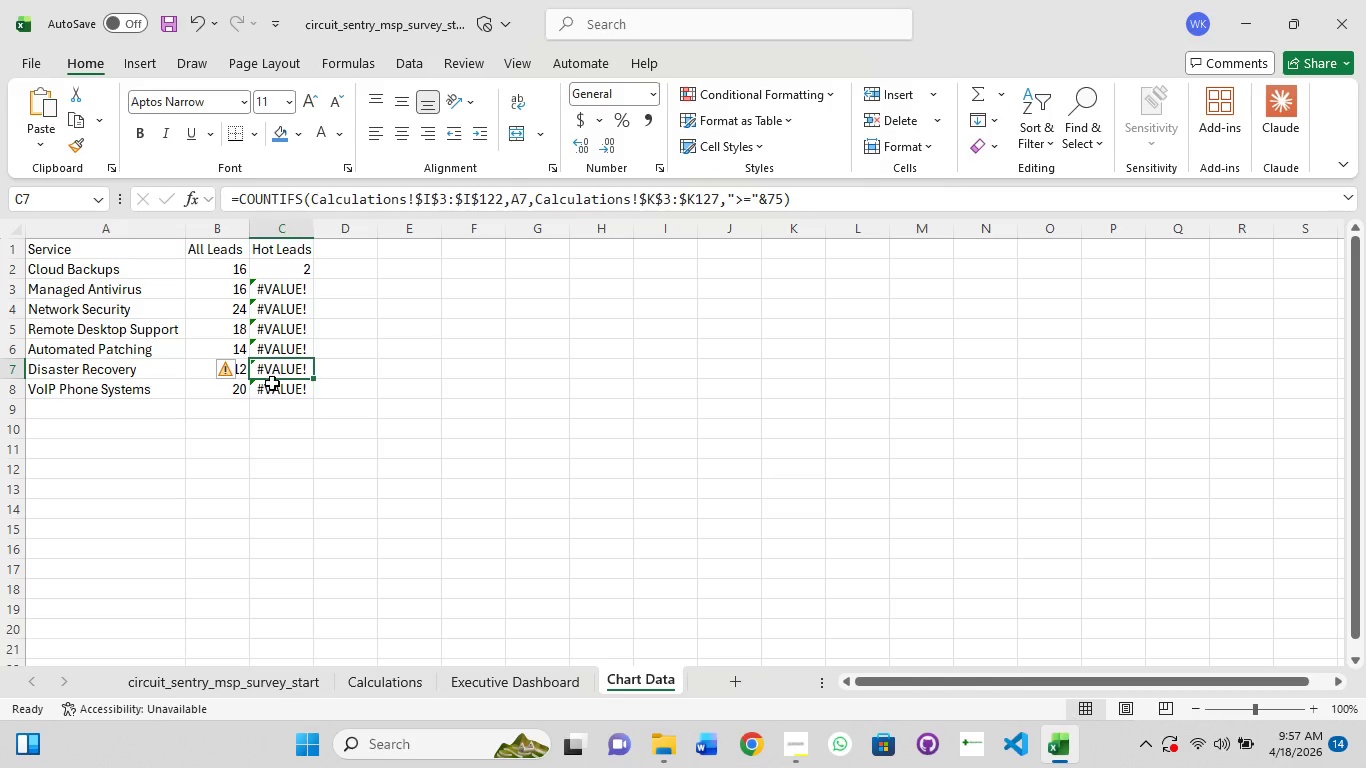 
left_click([272, 383])
 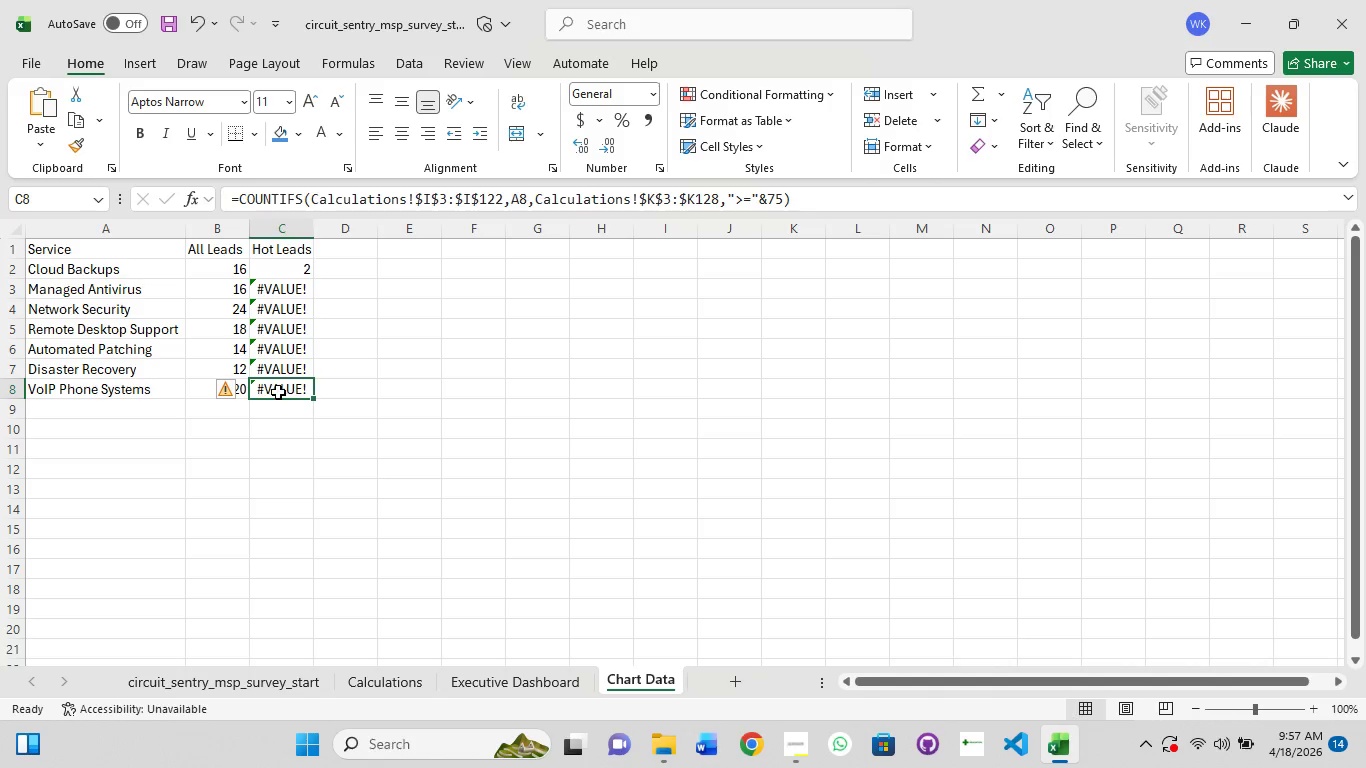 
double_click([278, 392])
 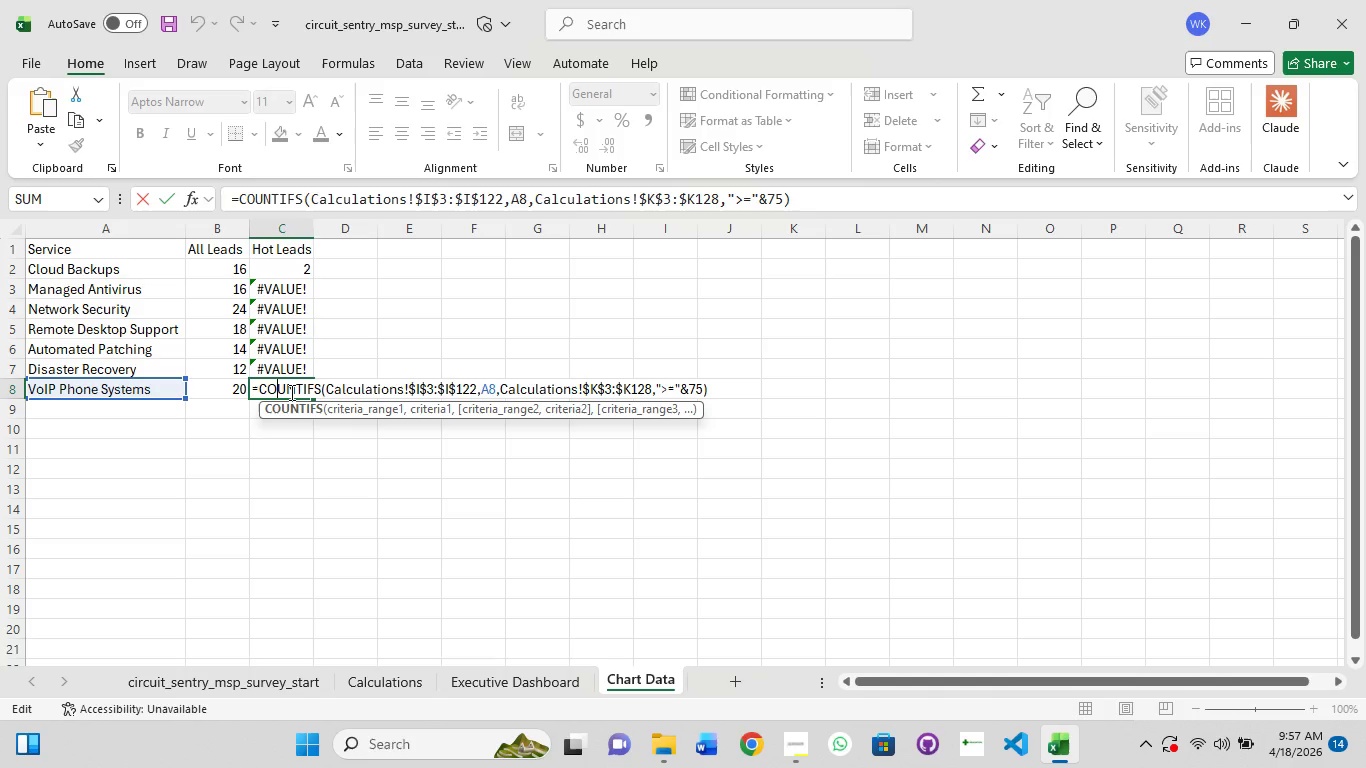 
left_click([290, 368])
 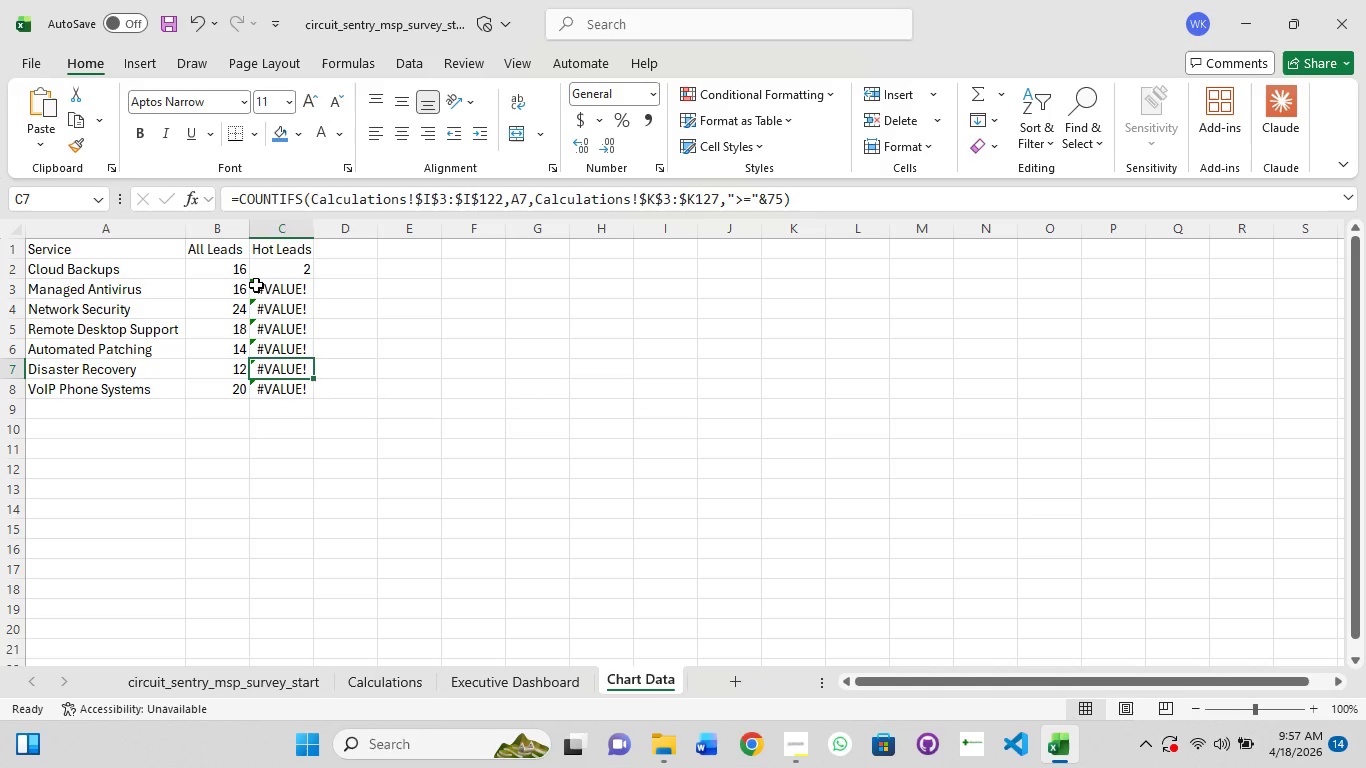 
left_click([254, 285])
 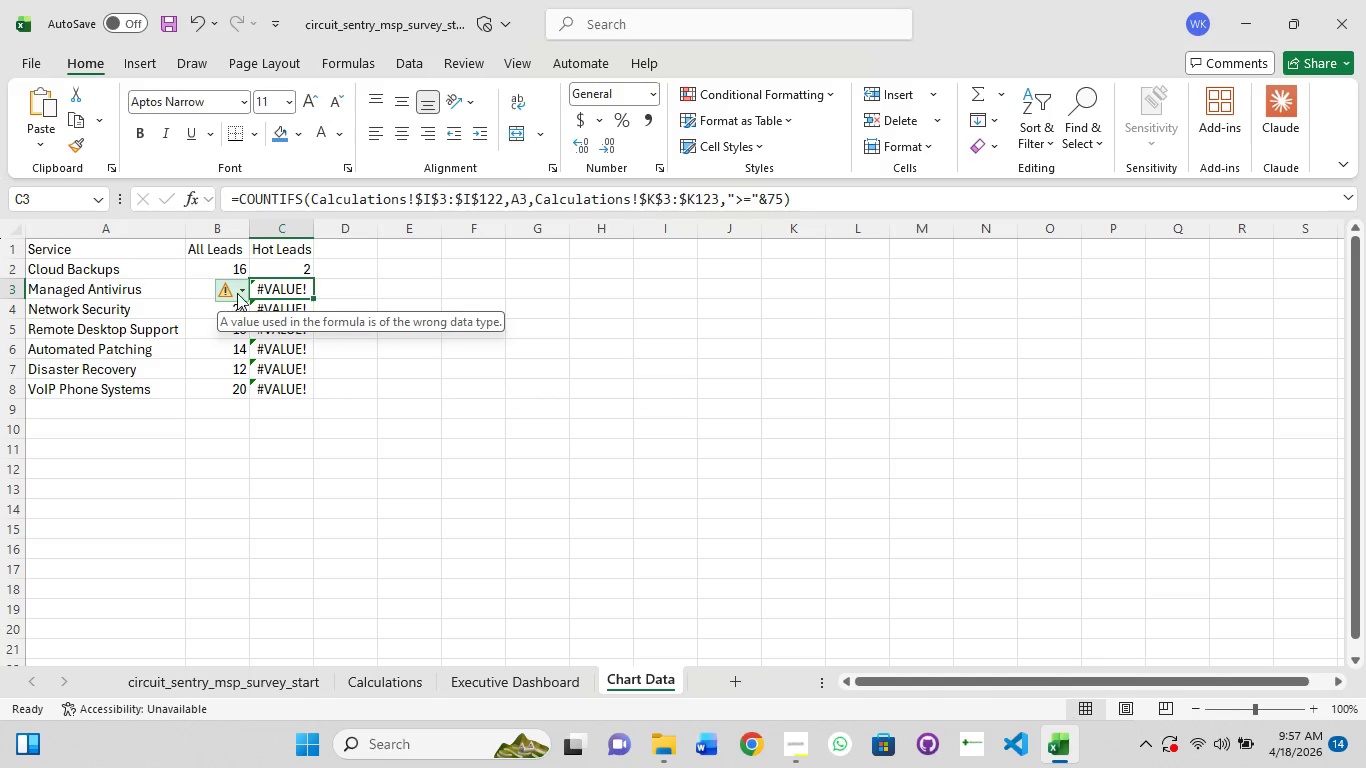 
left_click([240, 293])
 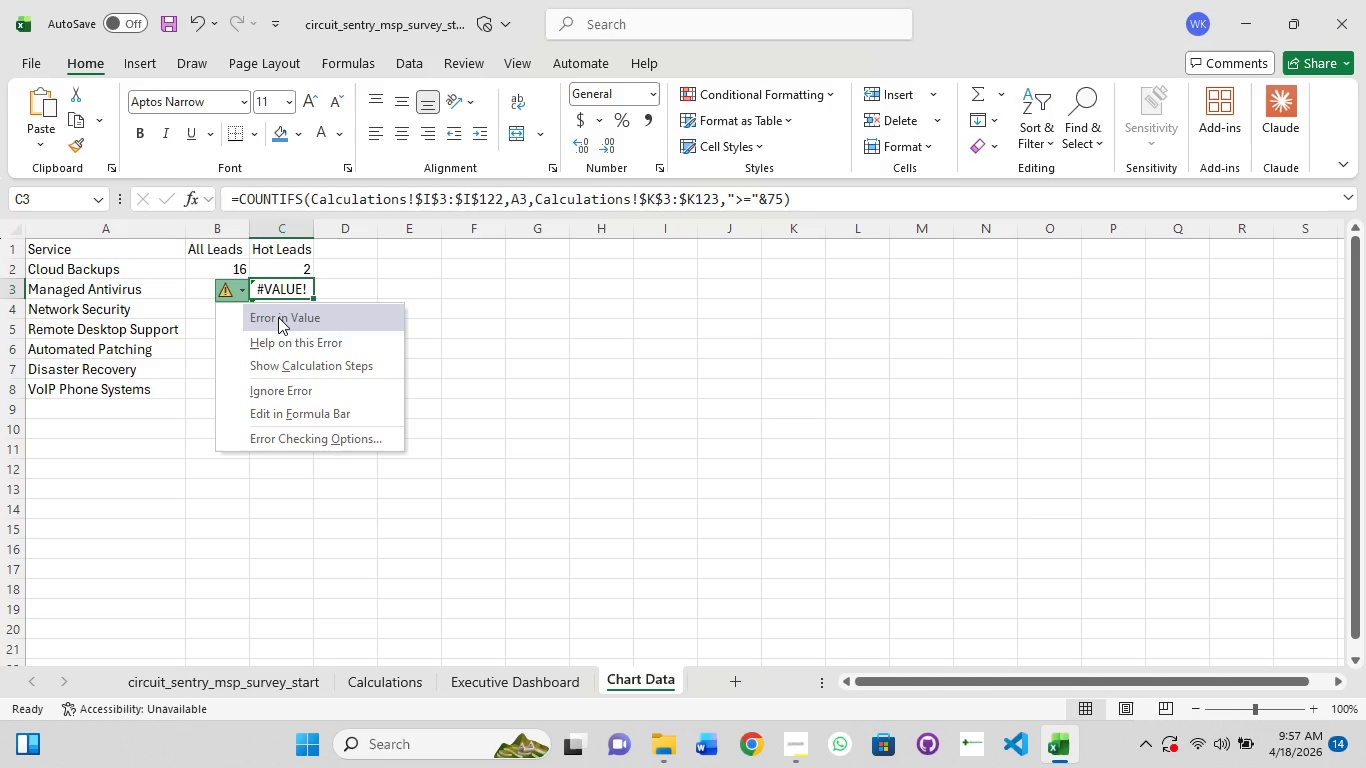 
left_click([279, 317])
 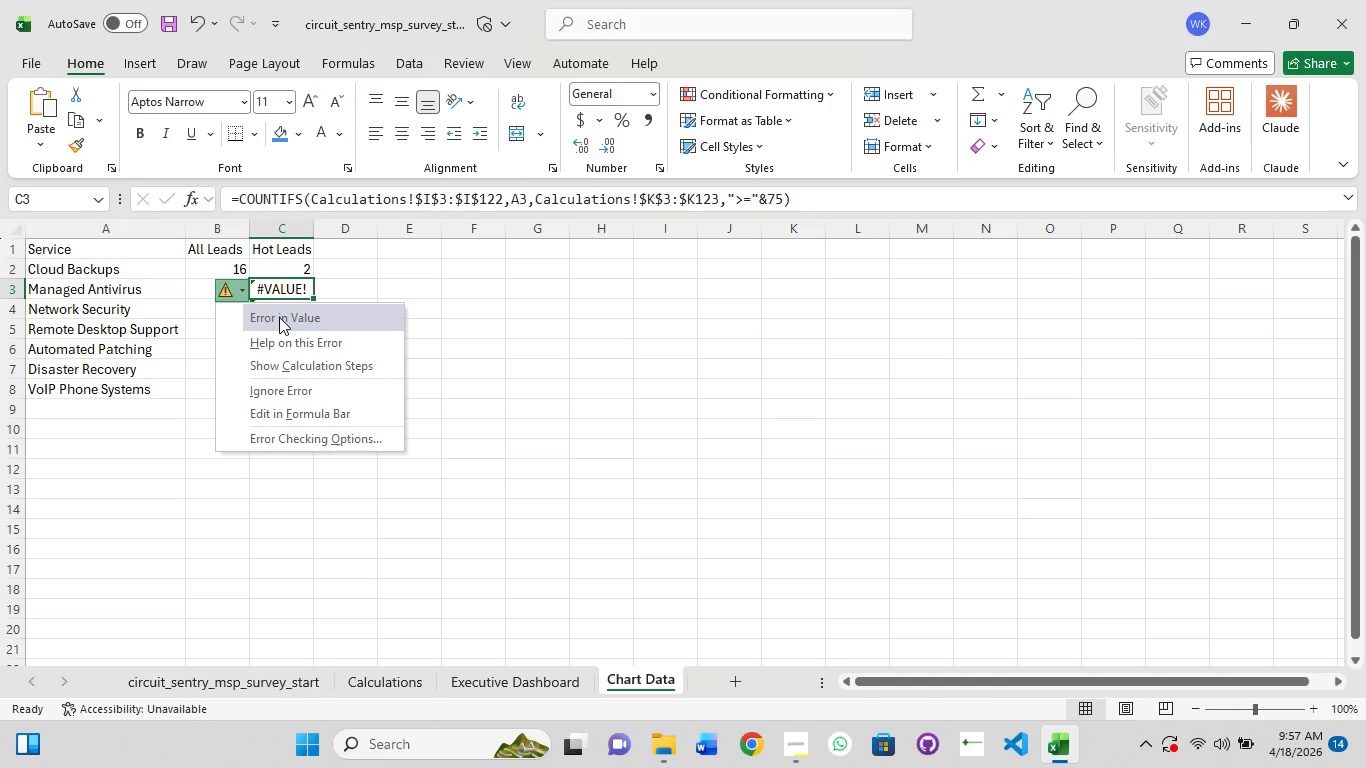 
left_click([279, 317])
 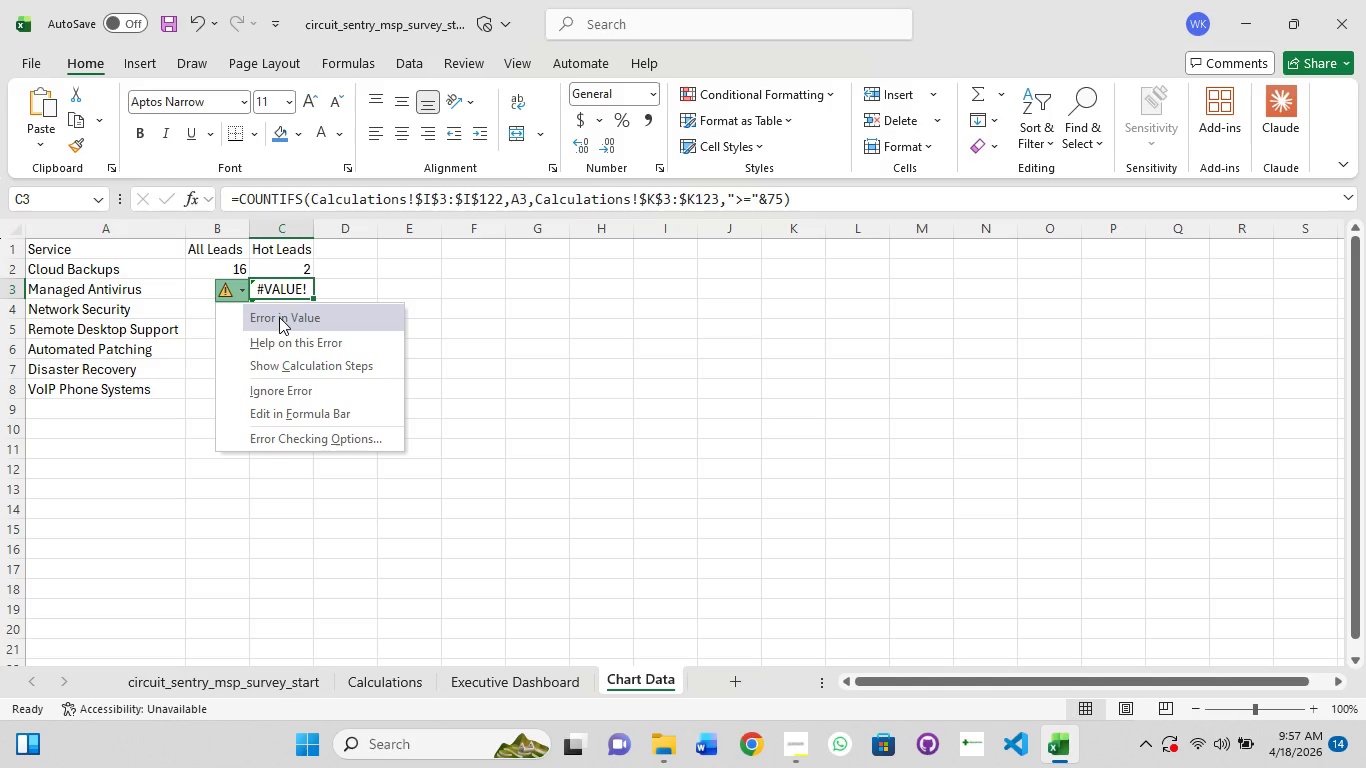 
left_click([279, 317])
 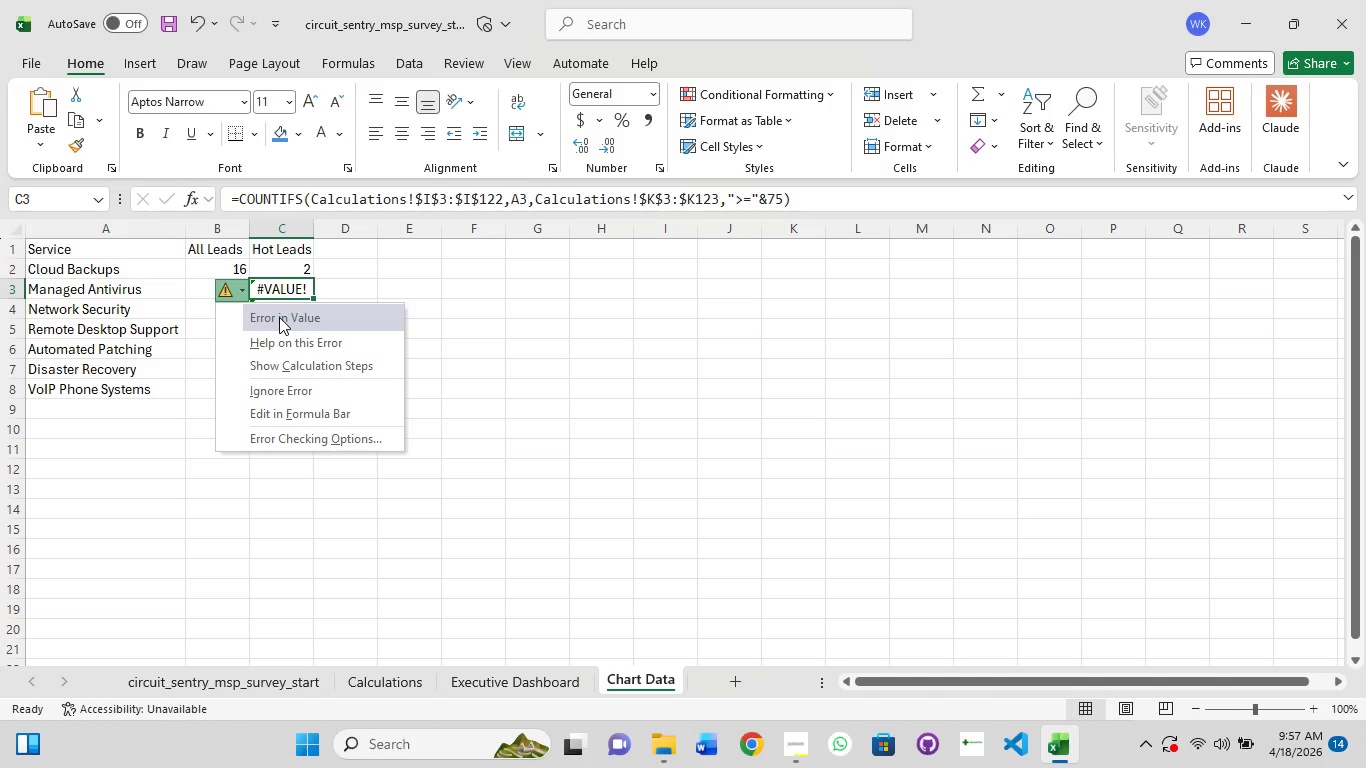 
left_click([279, 317])
 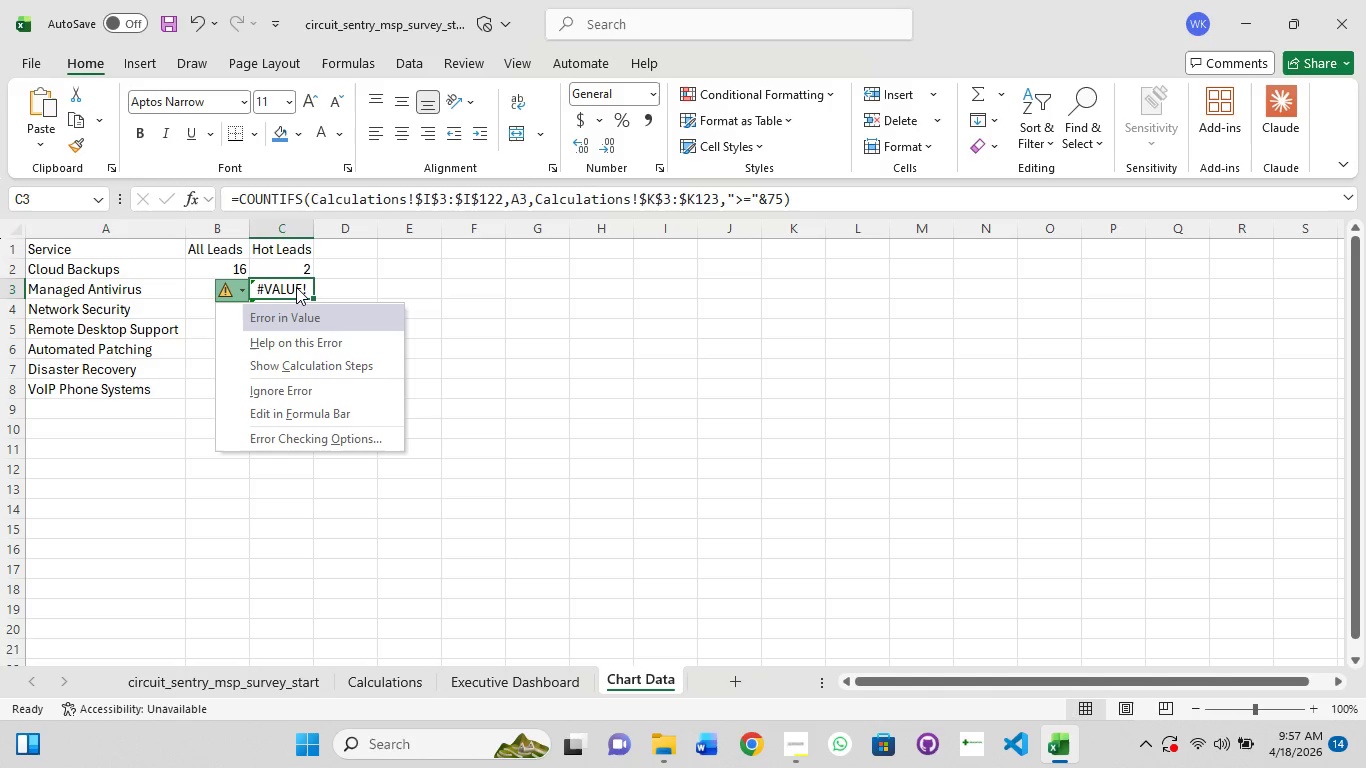 
left_click([296, 287])
 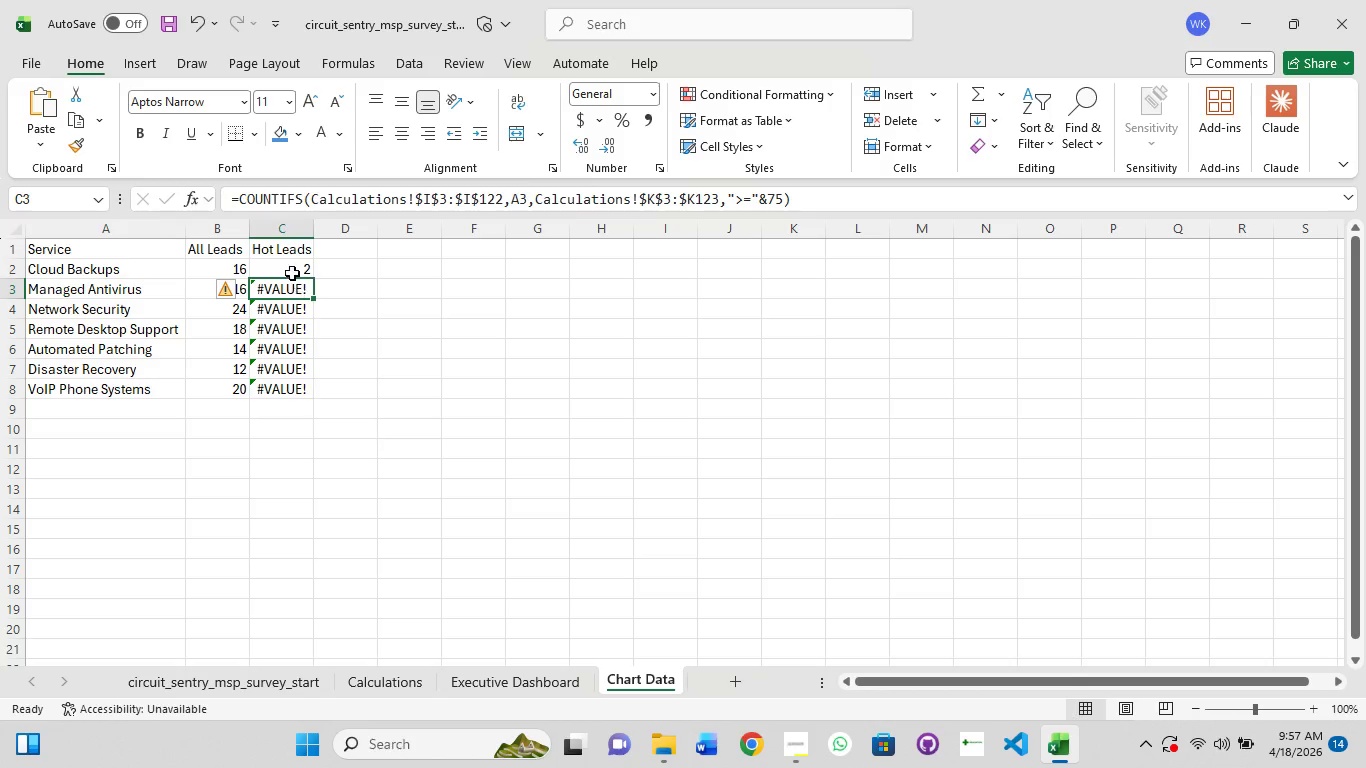 
left_click([292, 273])
 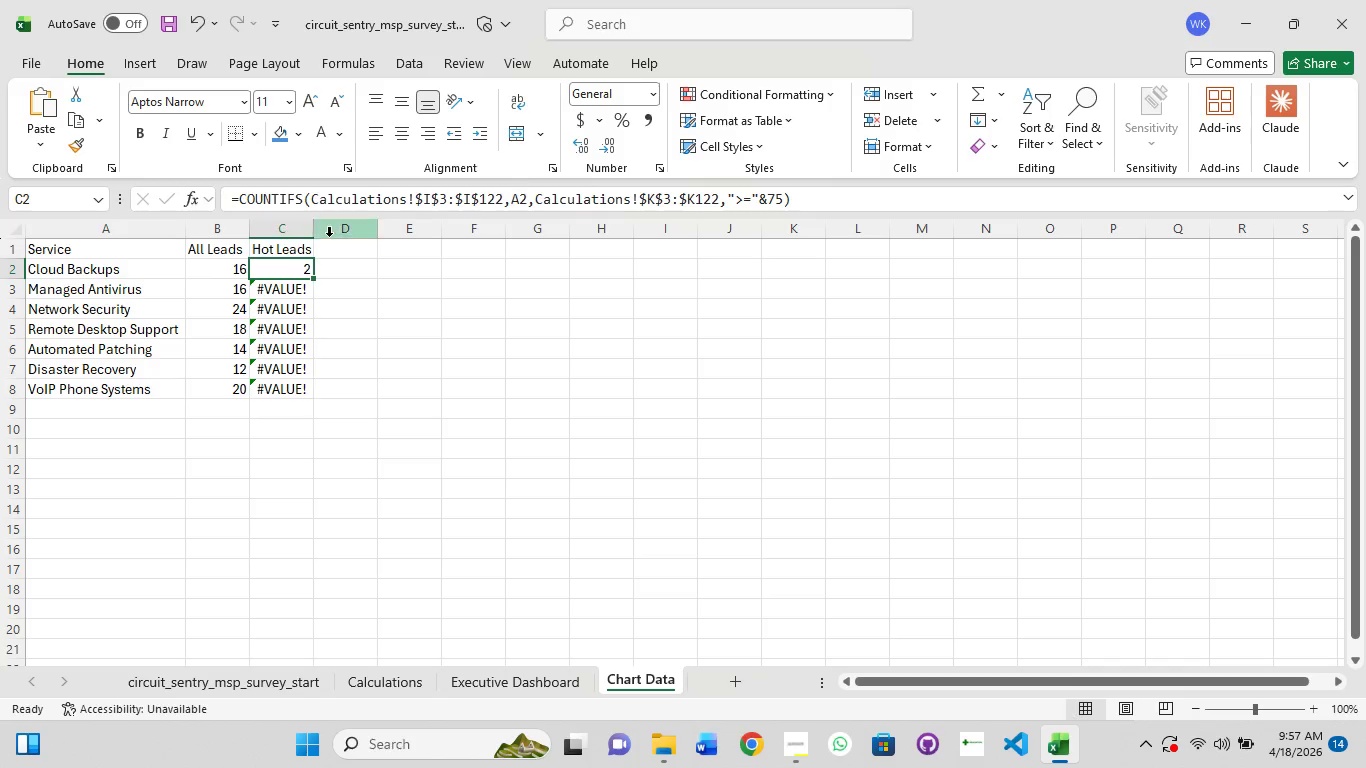 
wait(9.78)
 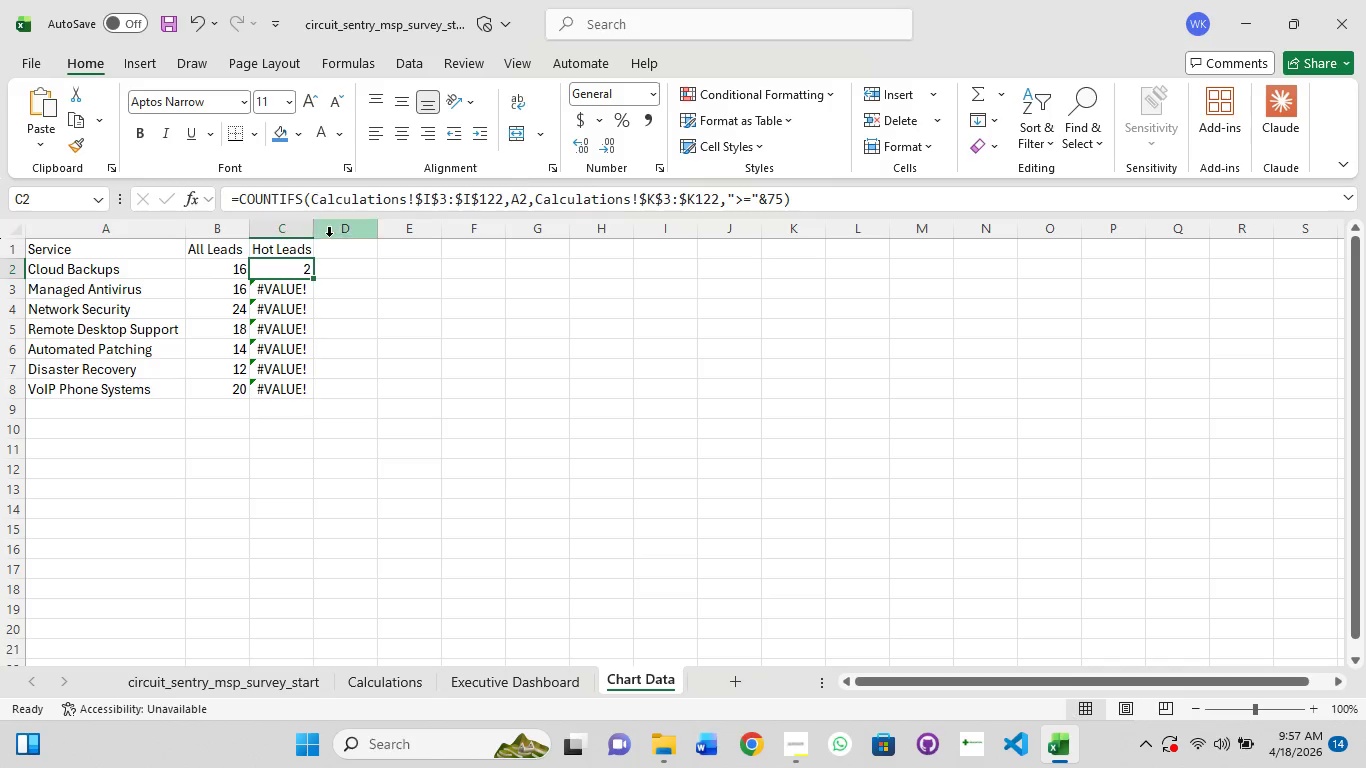 
left_click([294, 291])
 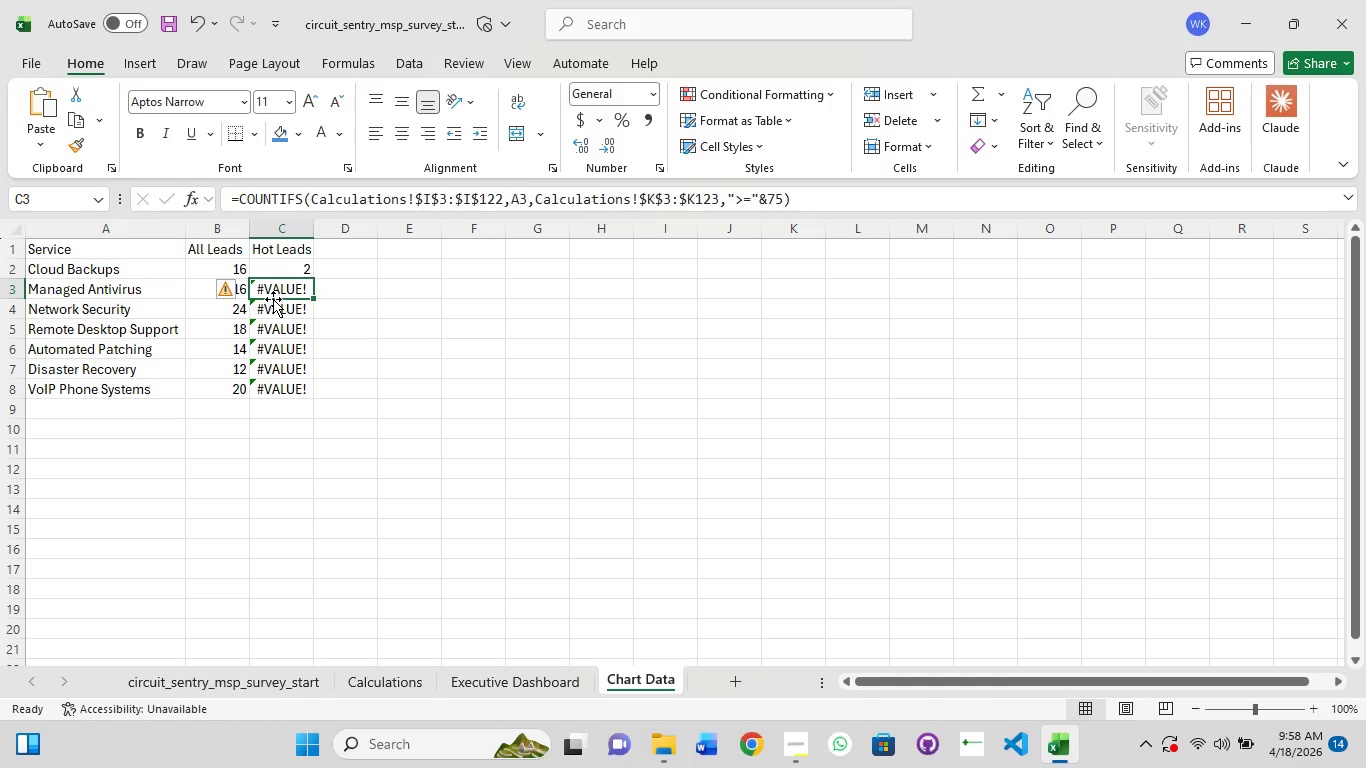 
wait(68.12)
 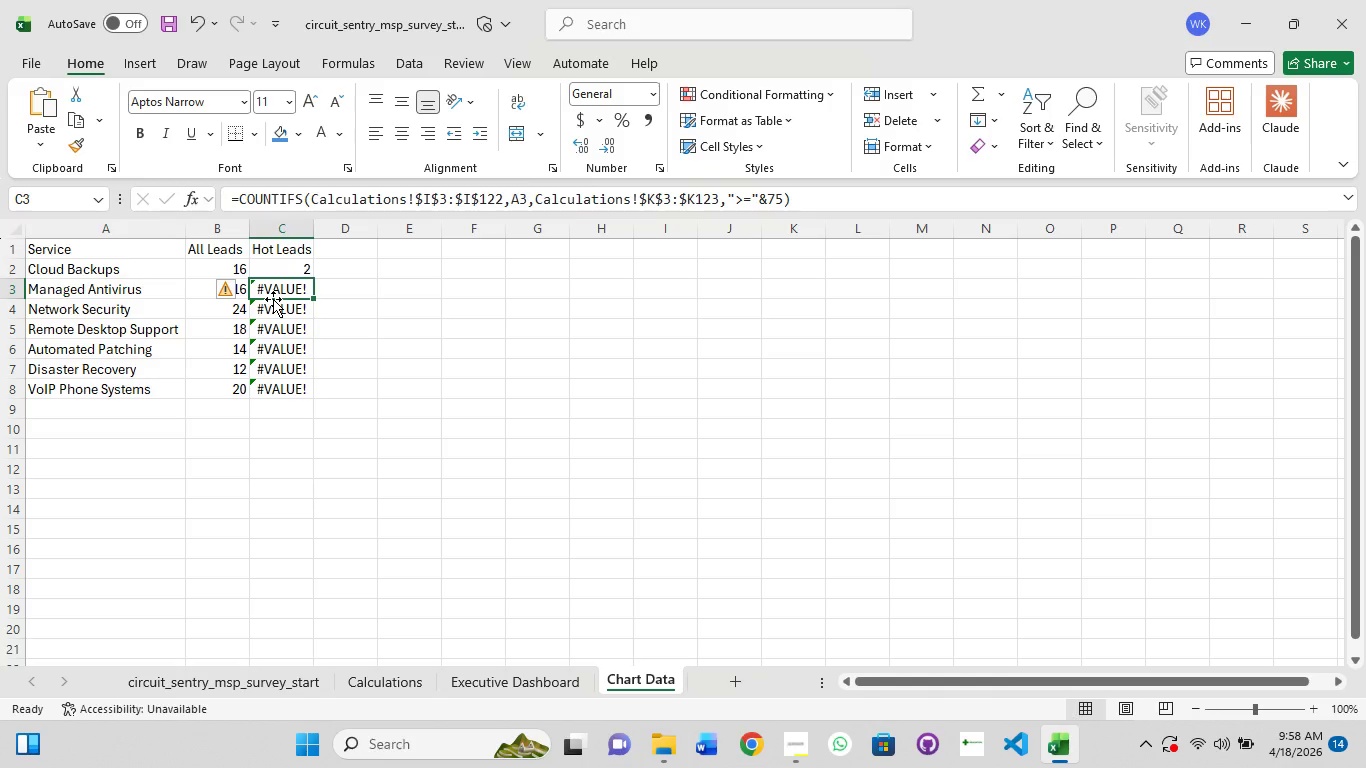 
left_click([270, 350])
 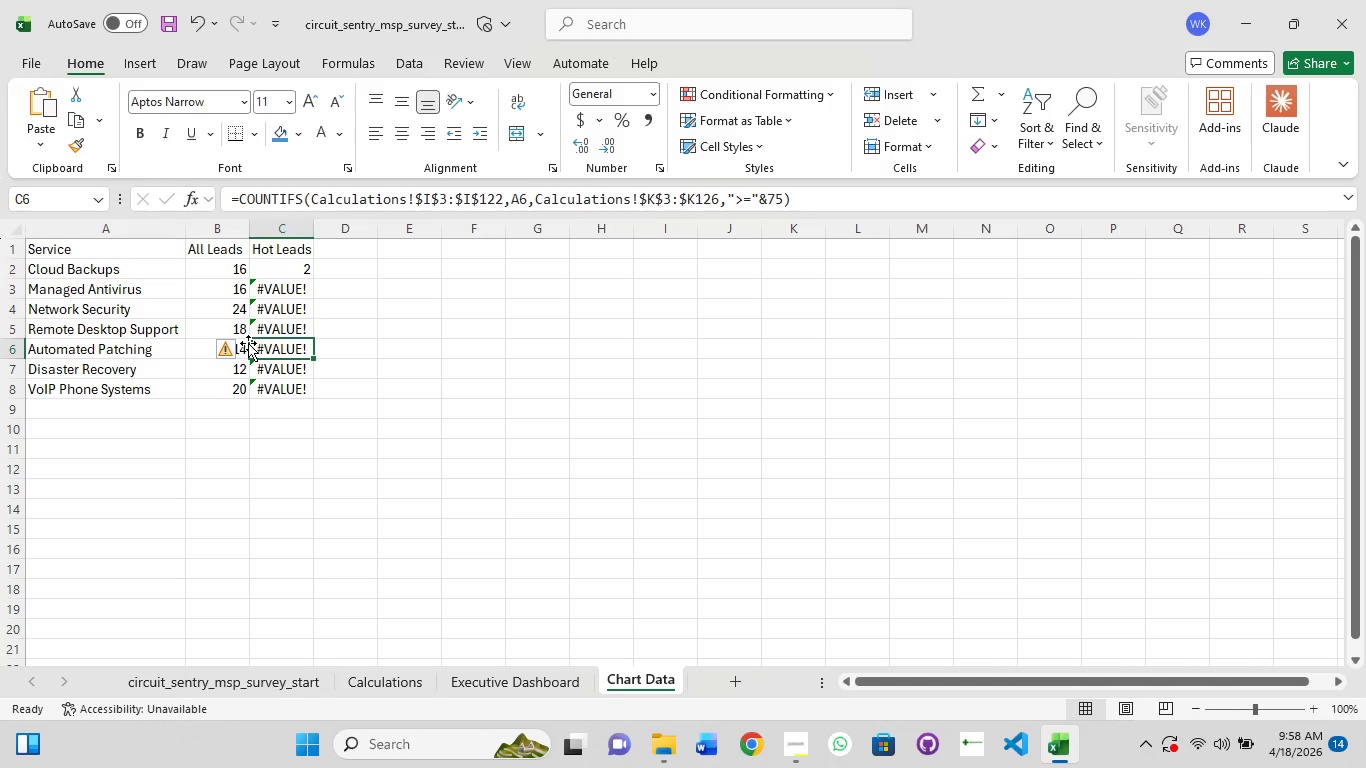 
left_click([248, 343])
 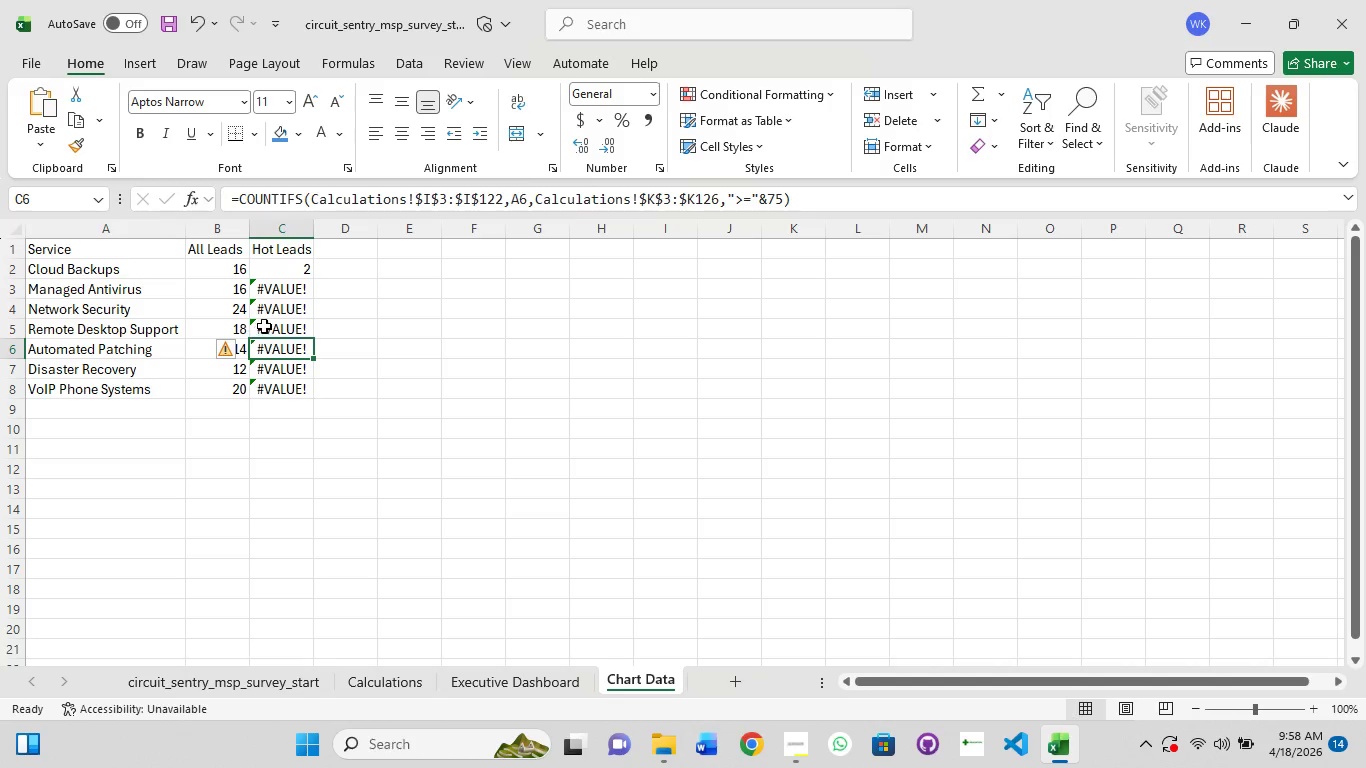 
left_click([266, 324])
 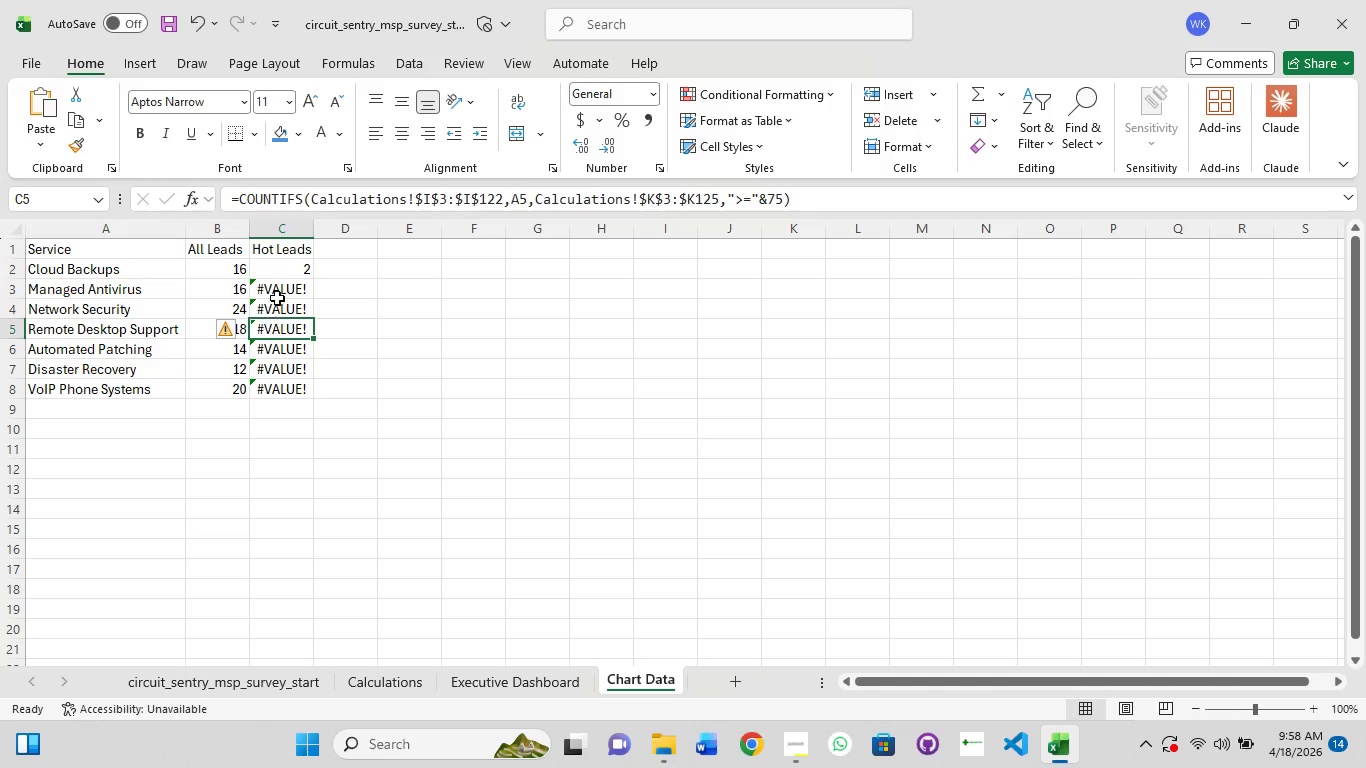 
left_click([277, 297])
 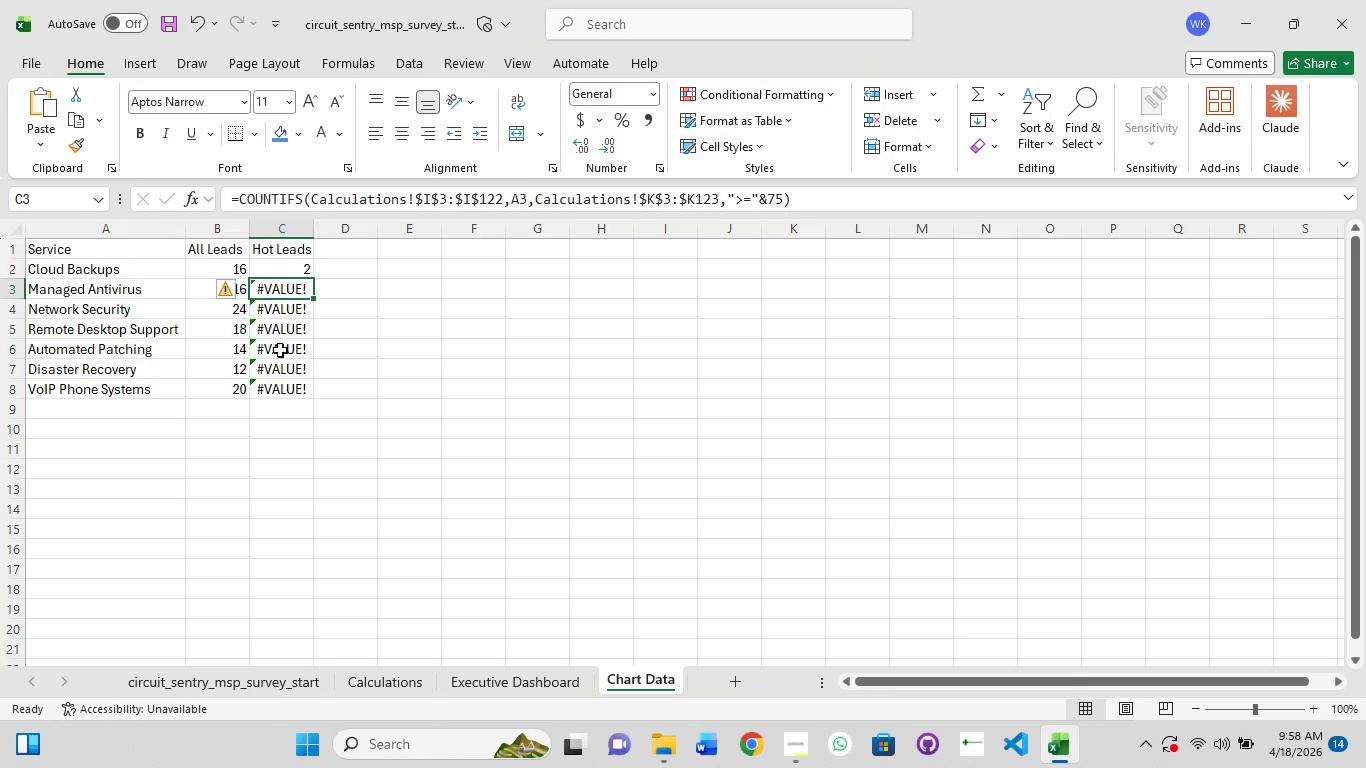 
left_click([291, 399])
 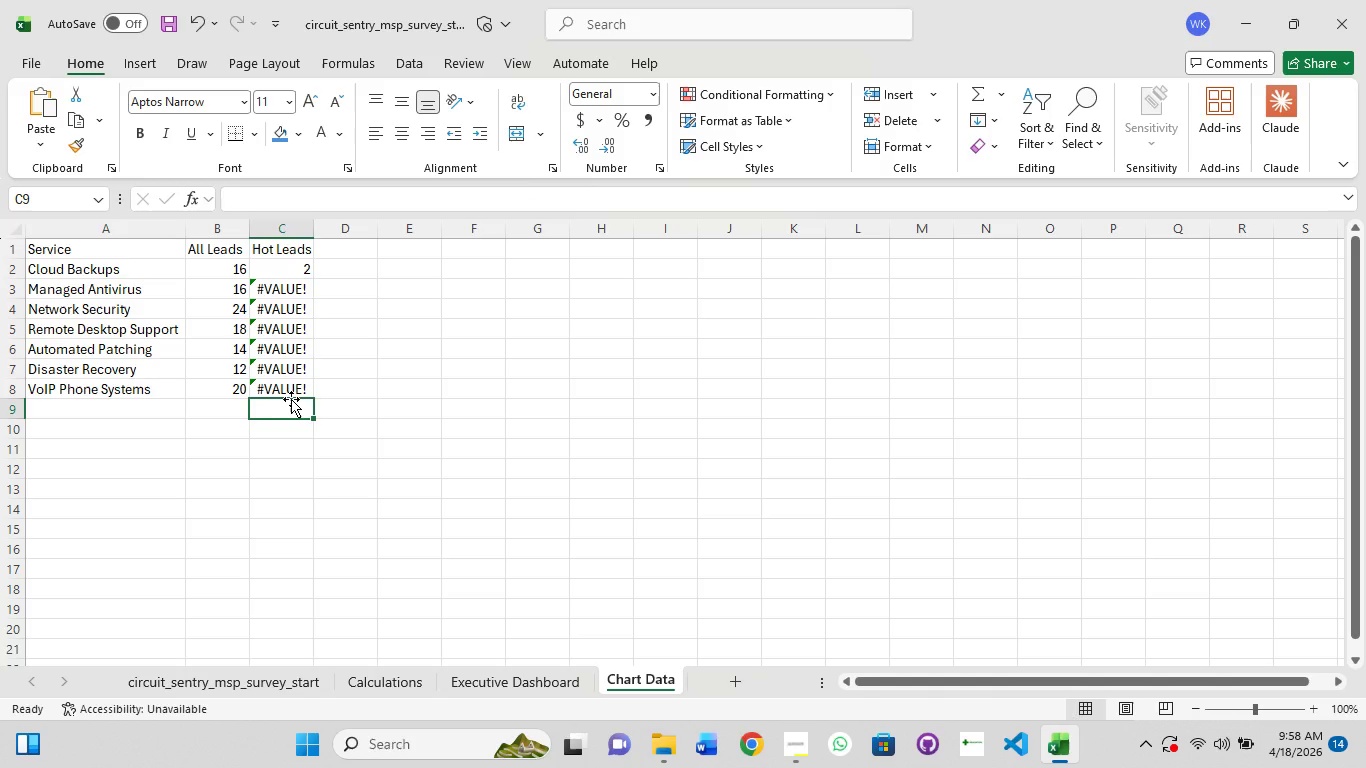 
wait(5.78)
 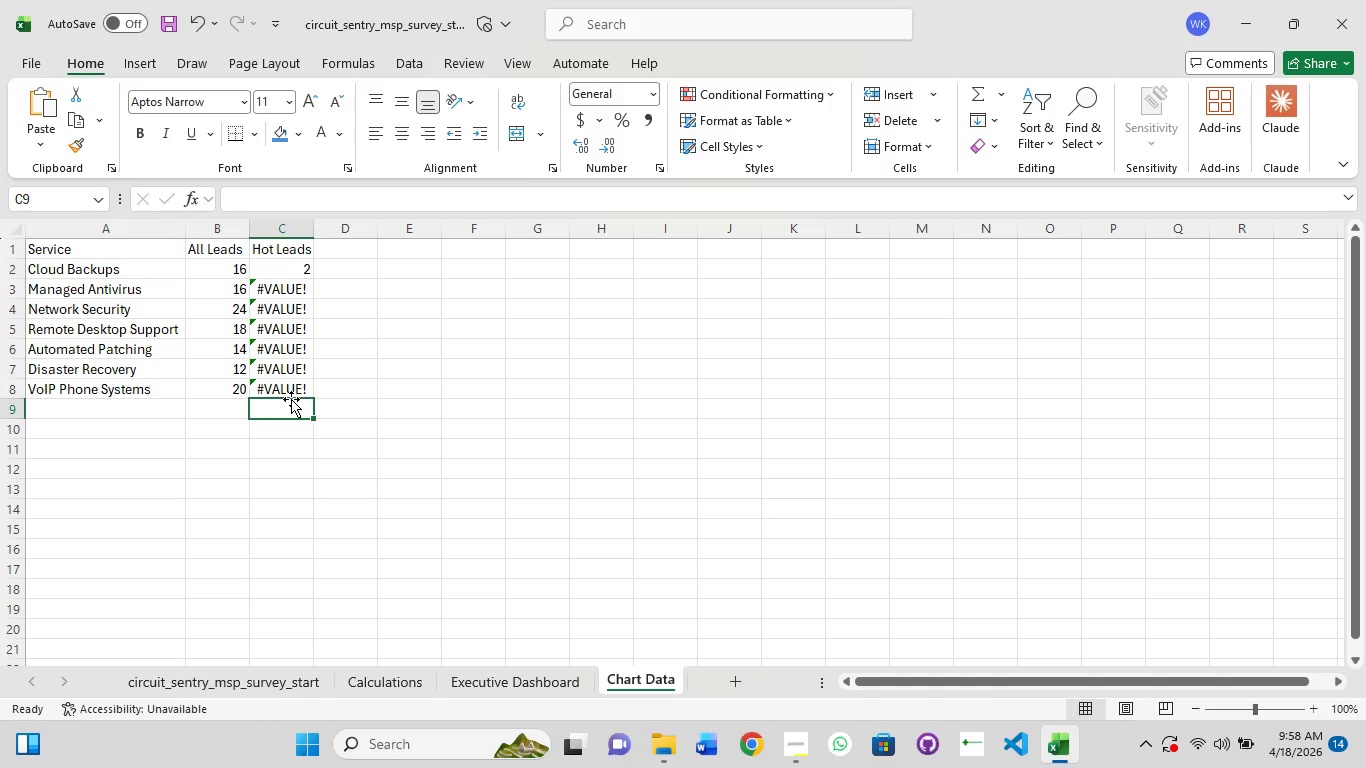 
left_click([305, 366])
 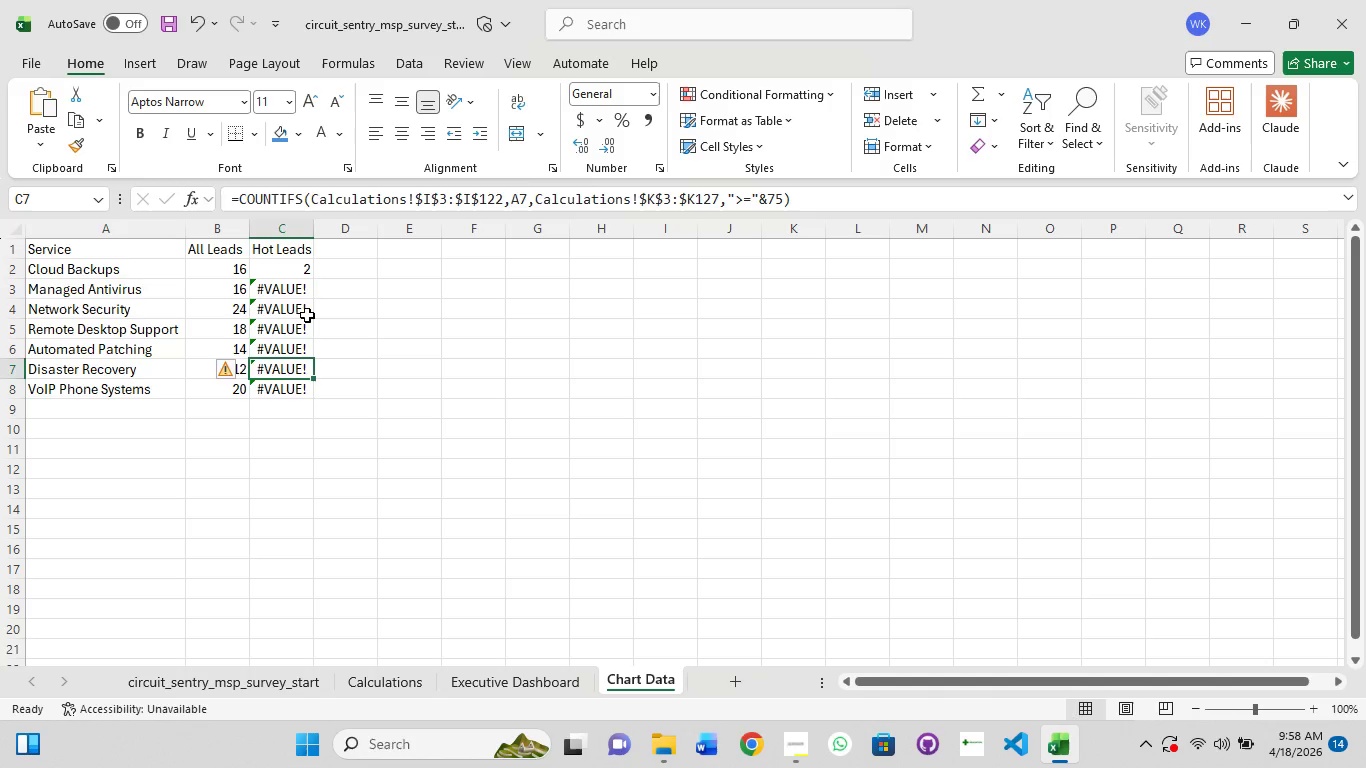 
left_click([307, 315])
 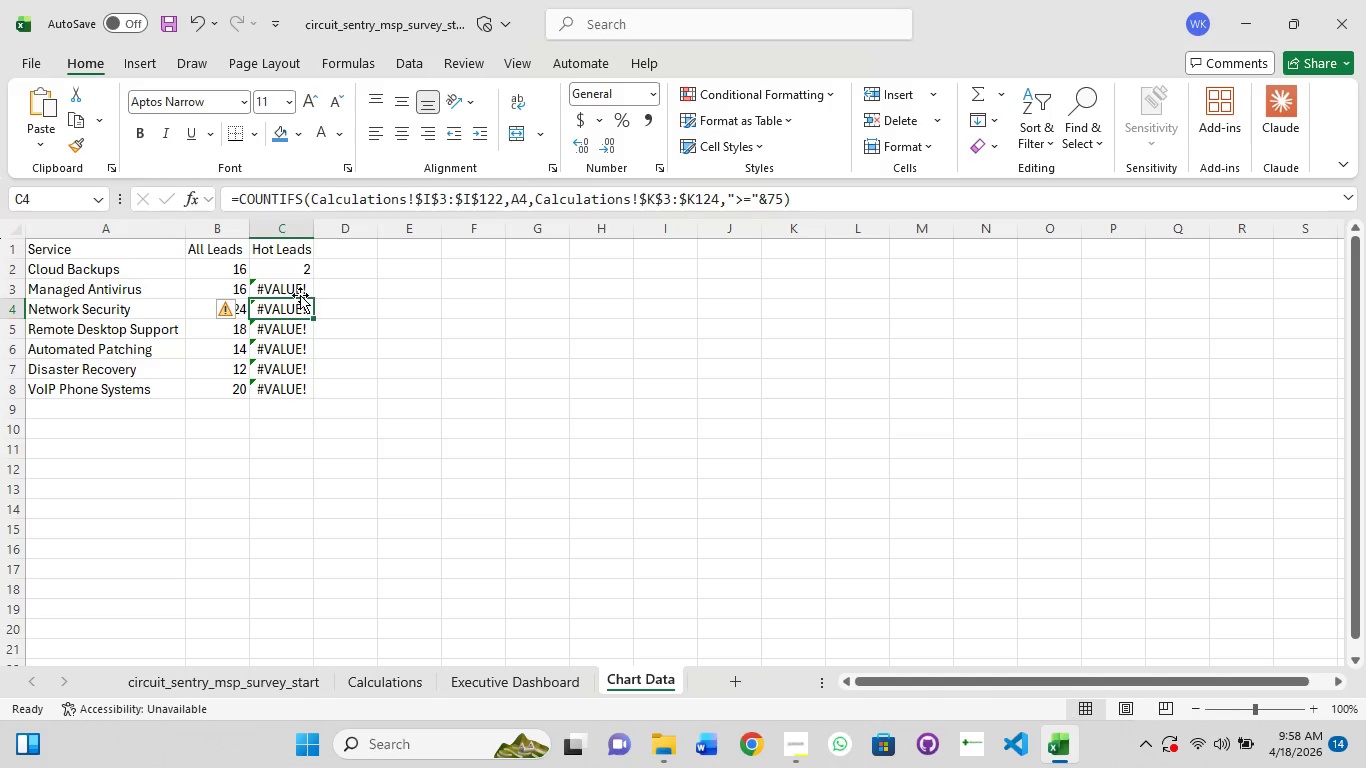 
left_click([300, 294])
 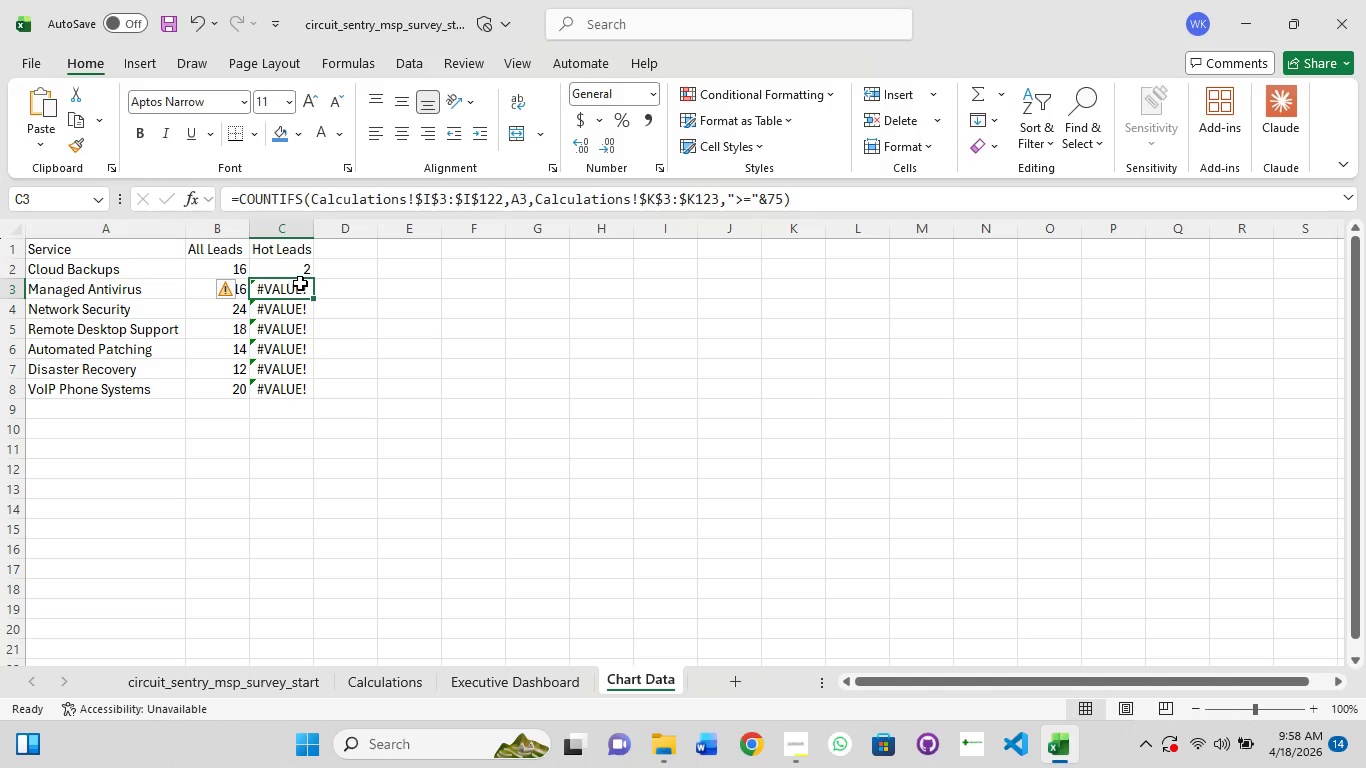 
left_click([300, 261])
 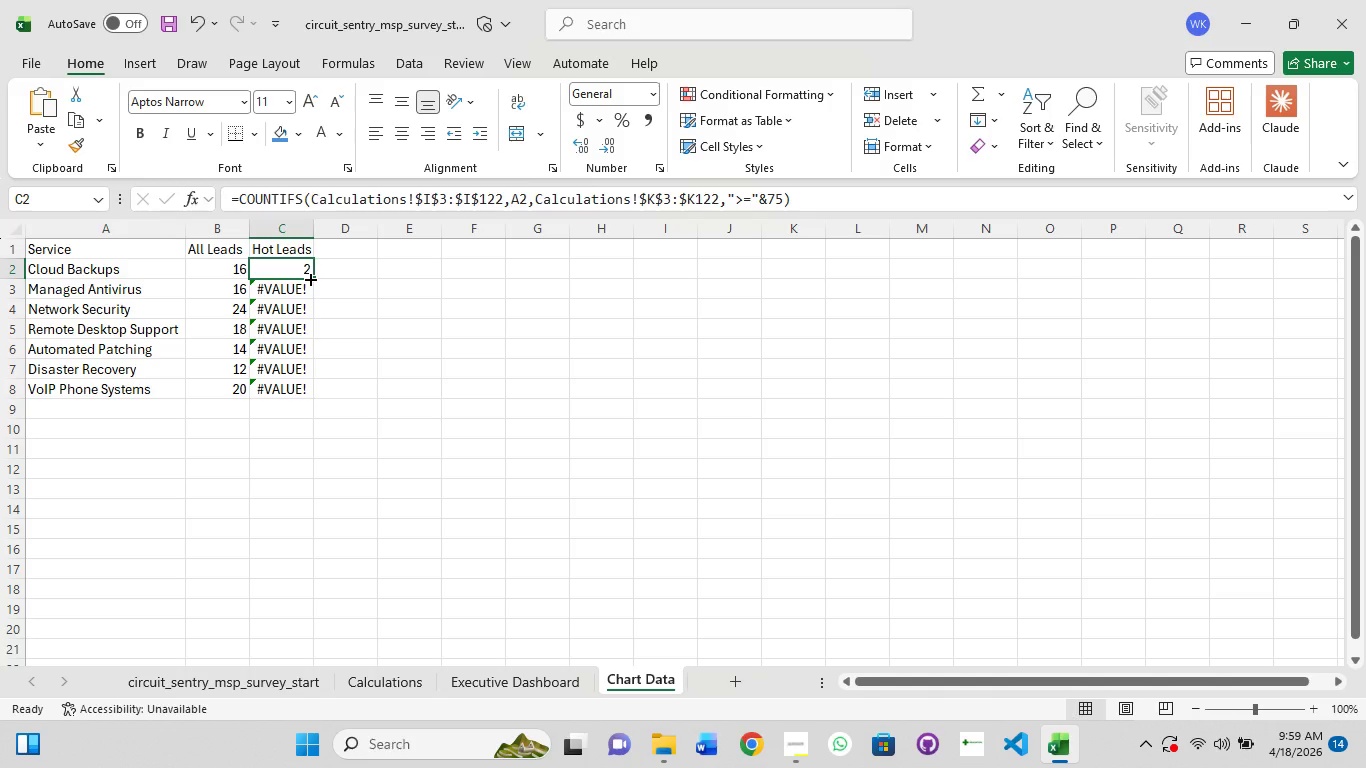 
left_click_drag(start_coordinate=[309, 278], to_coordinate=[305, 383])
 